 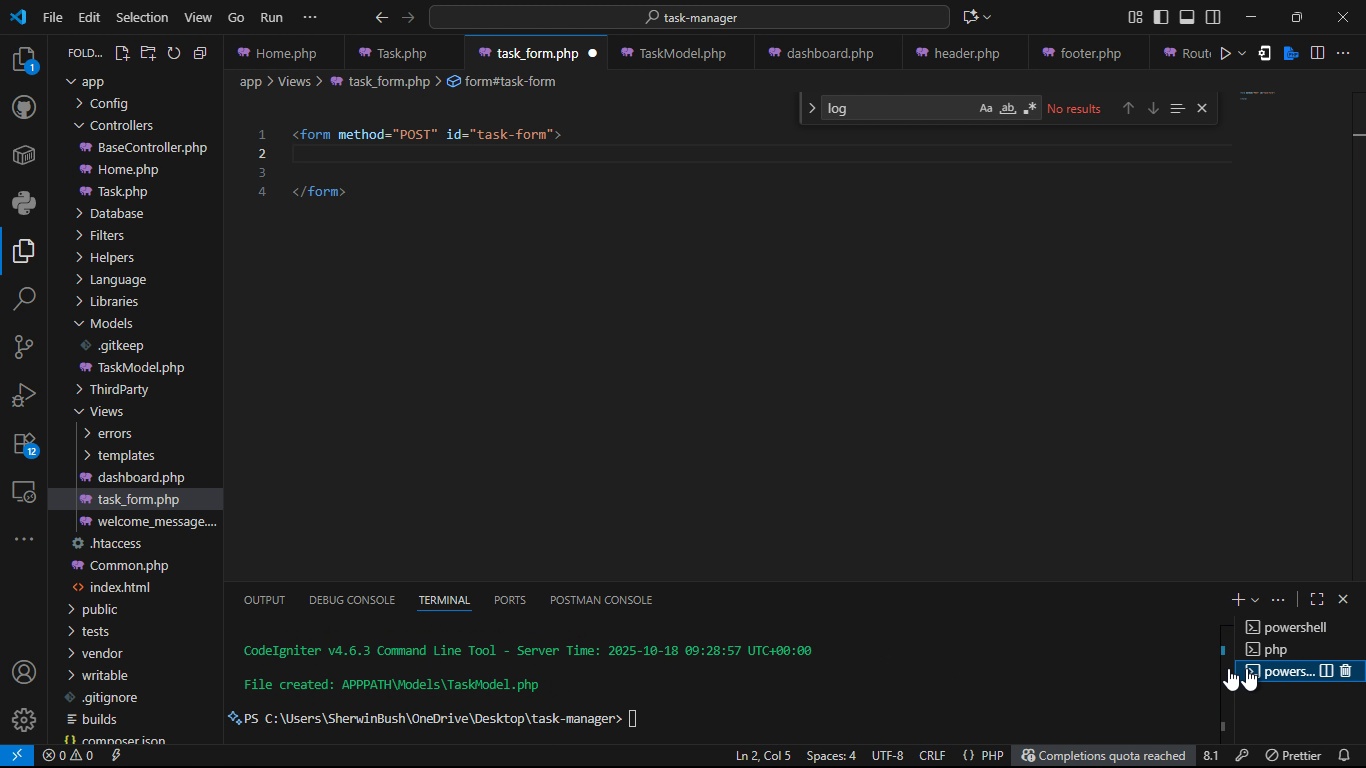 
type(this)
 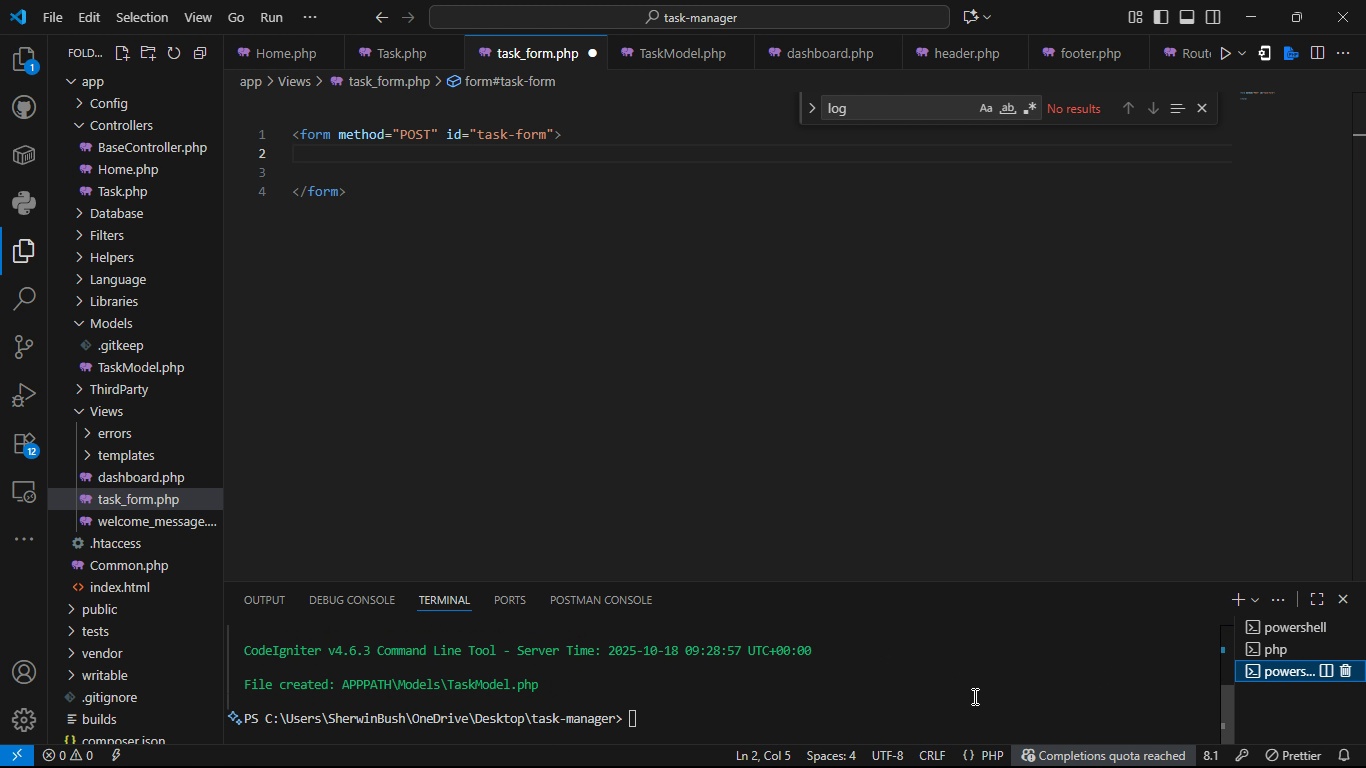 
left_click([973, 696])
 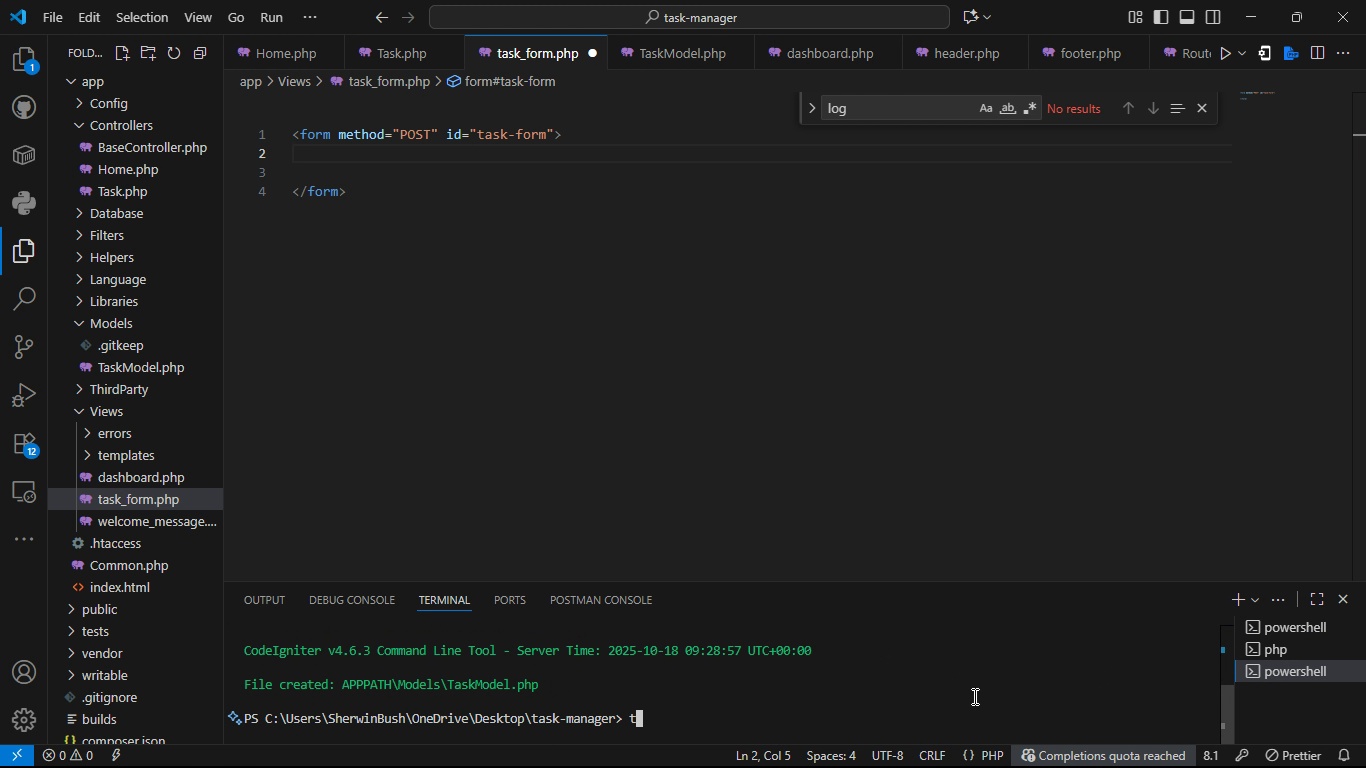 
type(this )
 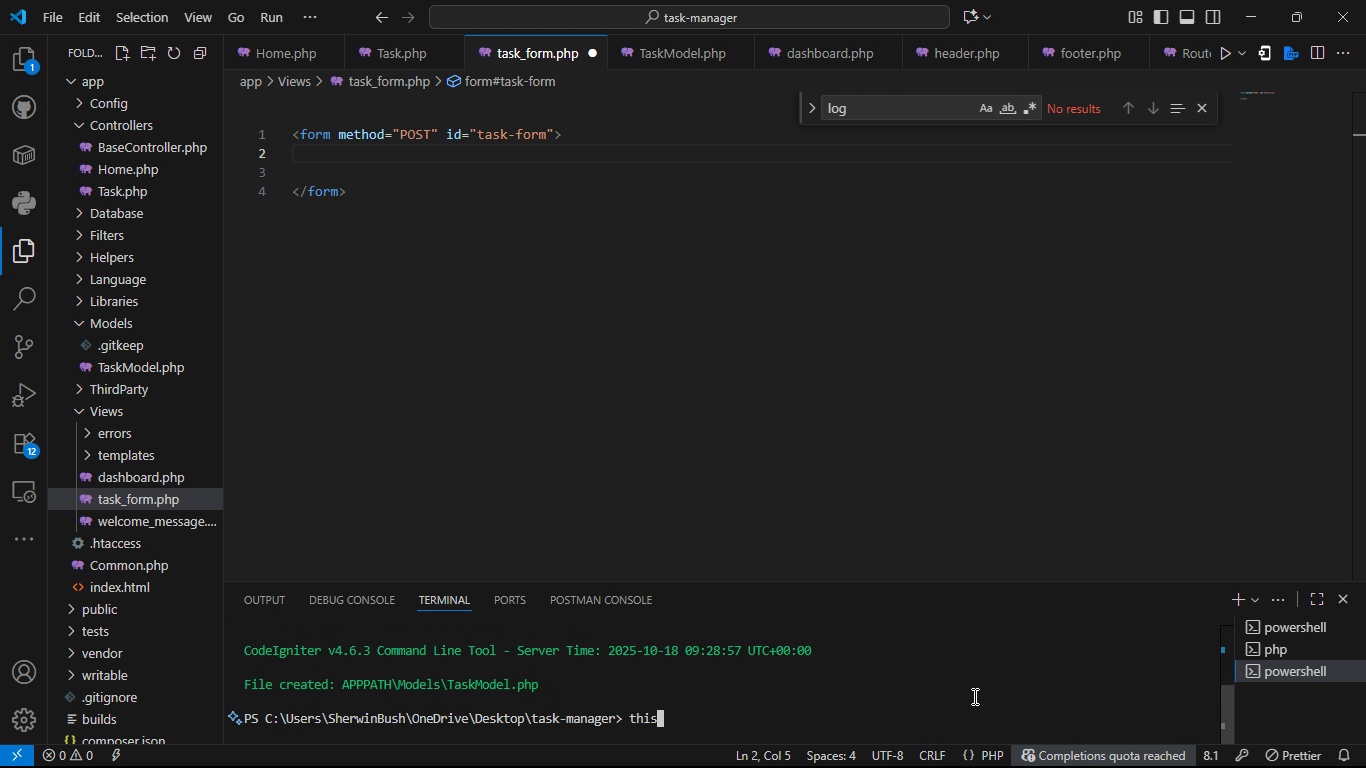 
hold_key(key=Backspace, duration=0.9)
 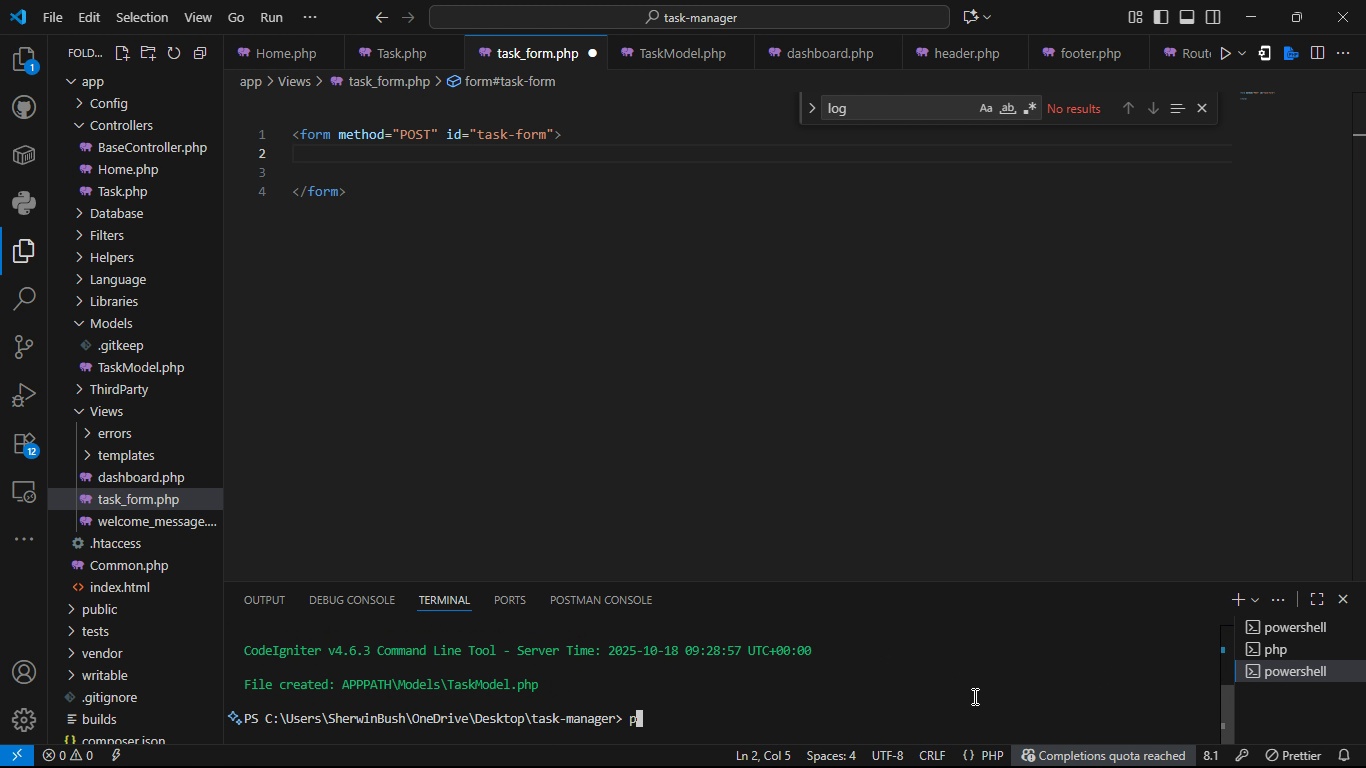 
type(php spark make:)
key(Backspace)
key(Backspace)
key(Backspace)
key(Backspace)
key(Backspace)
type(db)
key(Backspace)
type(b:)
 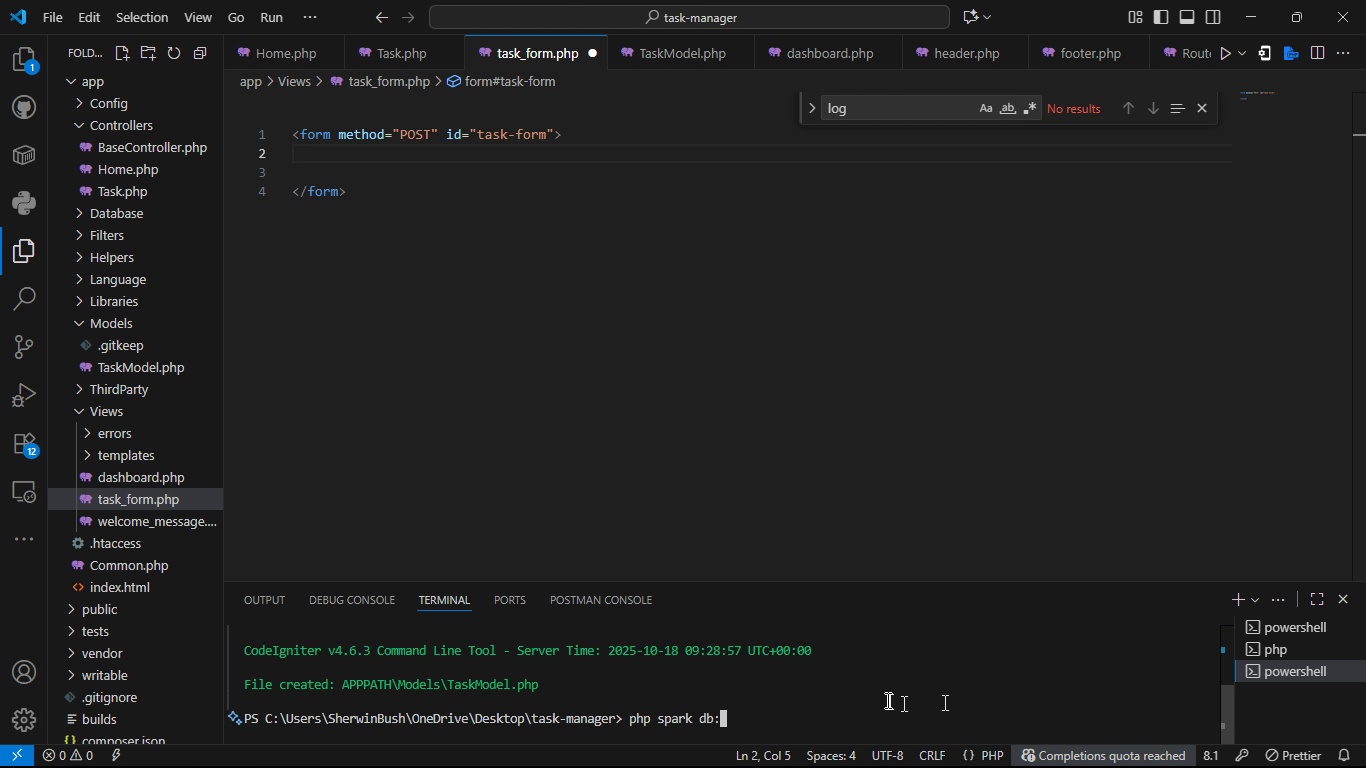 
left_click([1292, 624])
 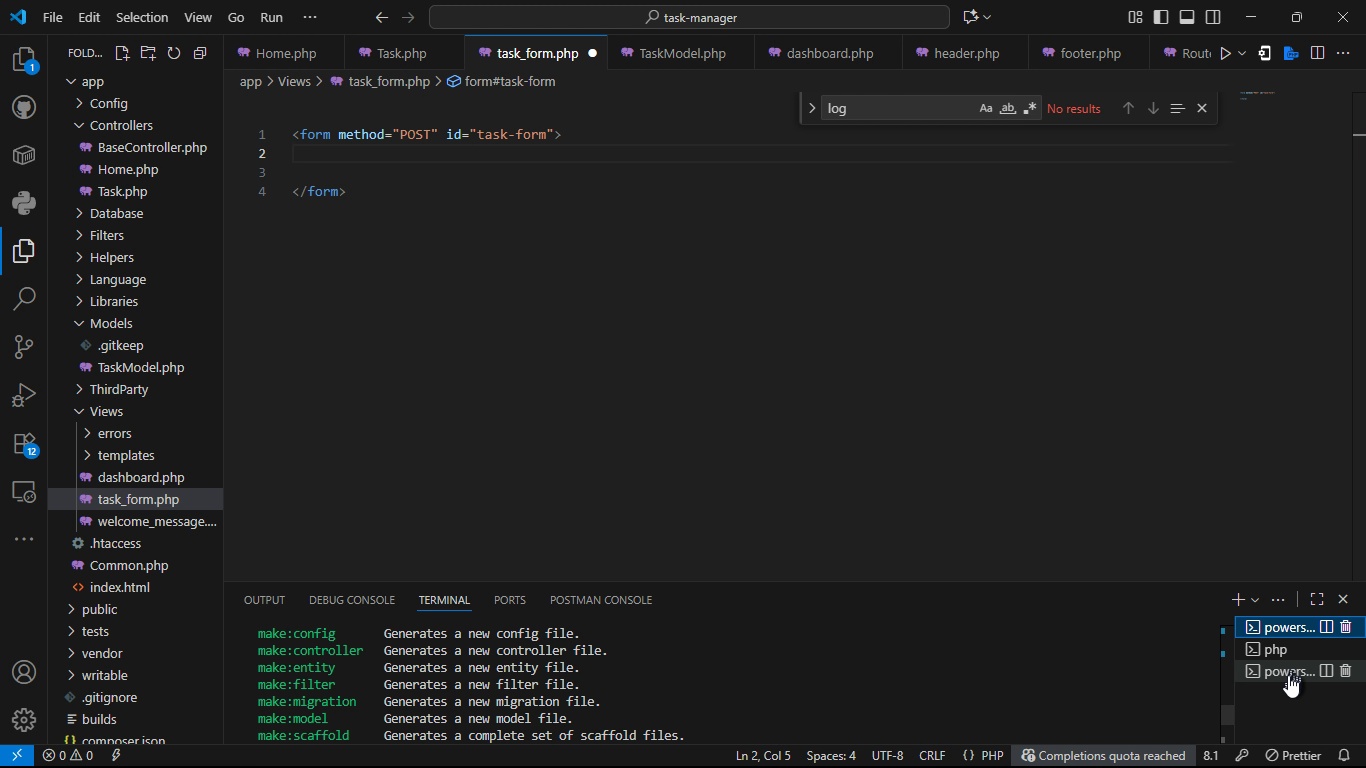 
left_click([1287, 677])
 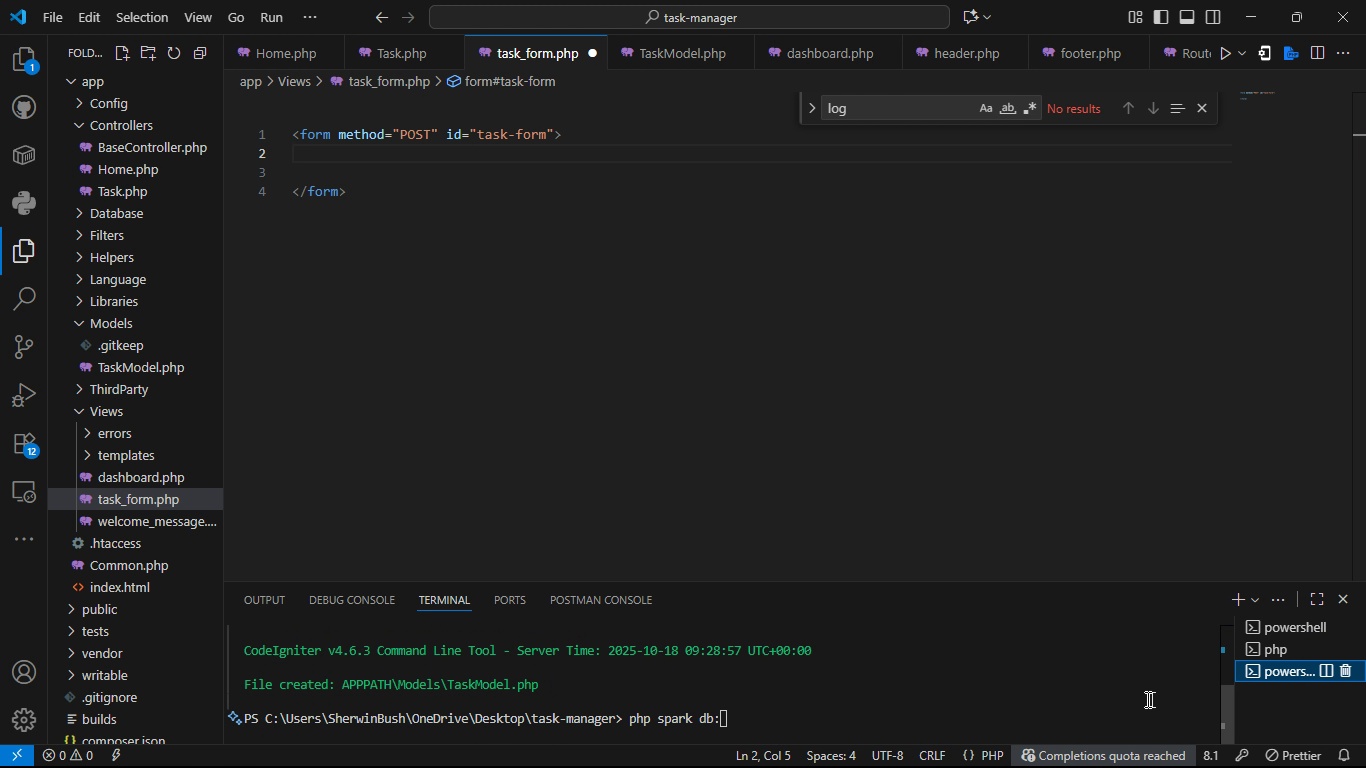 
key(N)
 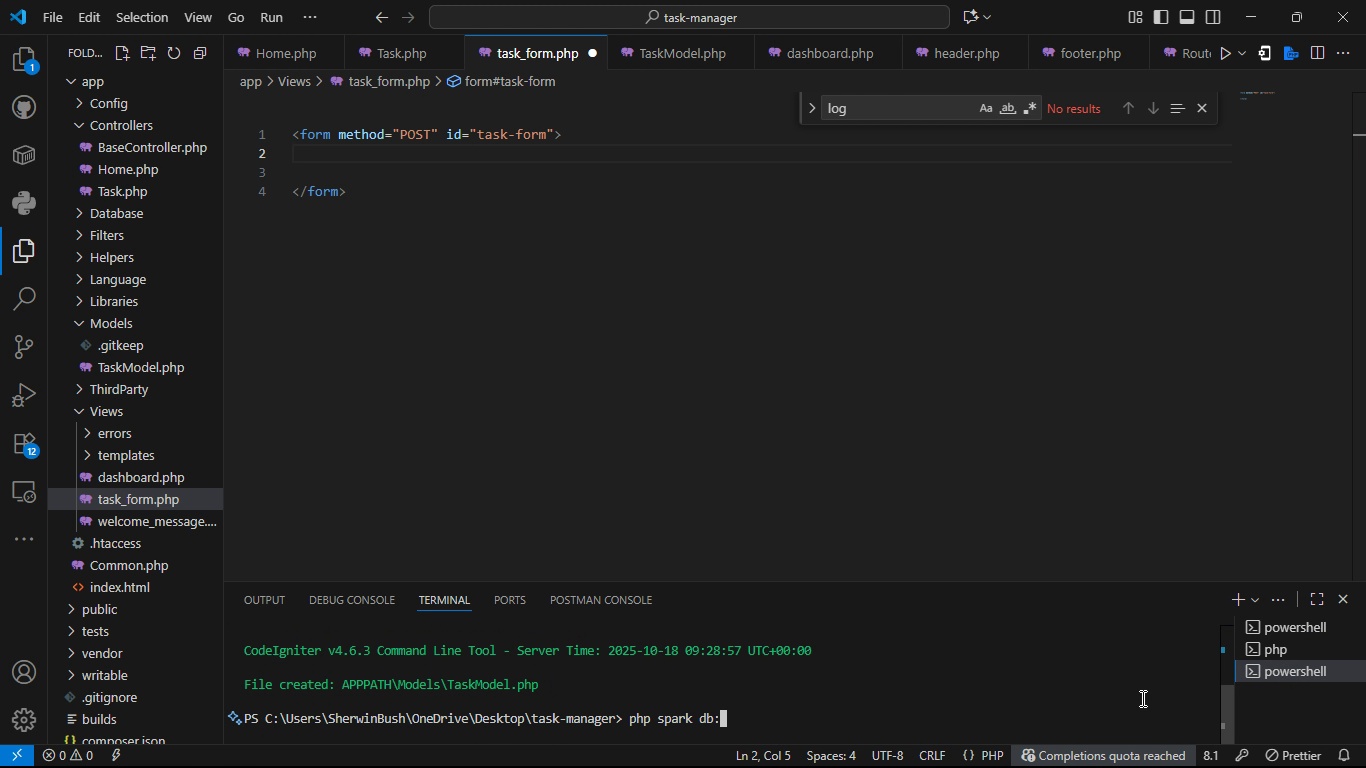 
left_click([1141, 698])
 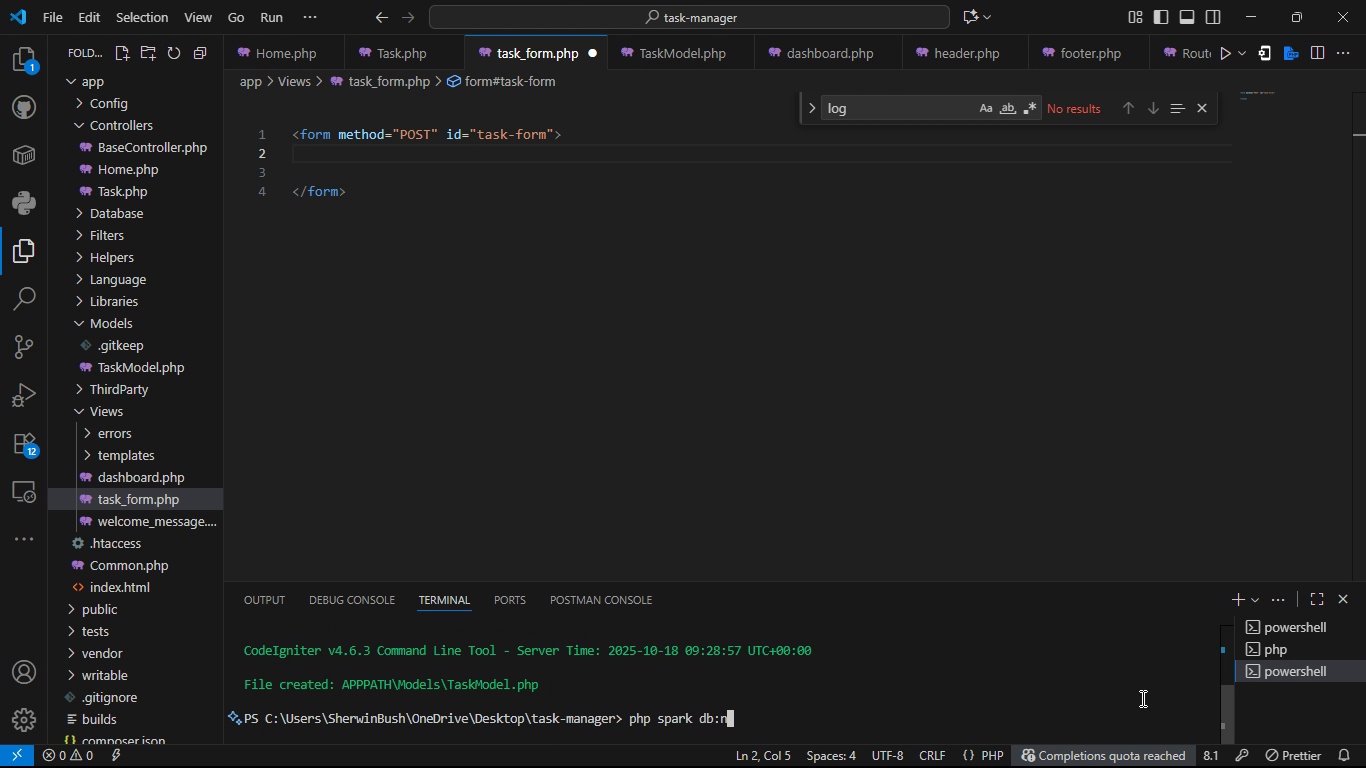 
type(ni)
key(Backspace)
key(Backspace)
type(mo)
key(Backspace)
type(igration)
 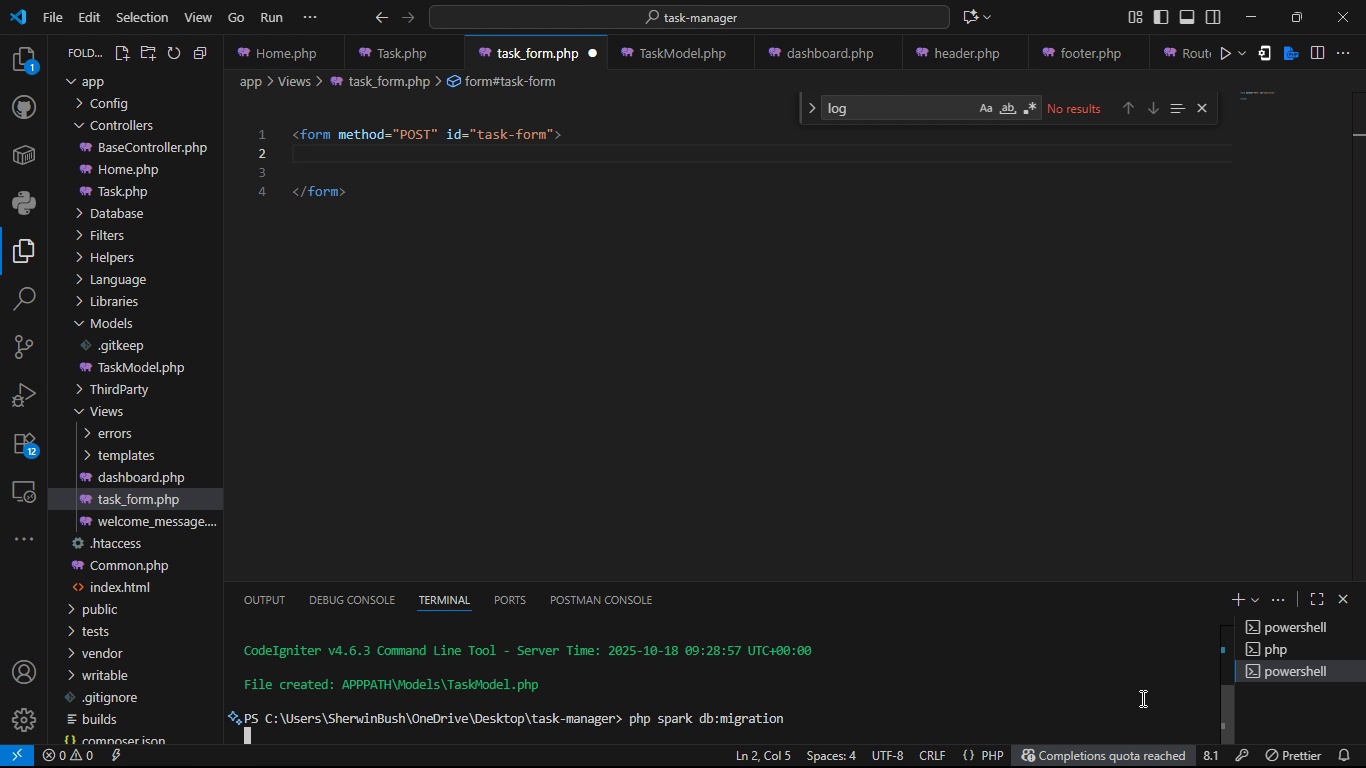 
key(Enter)
 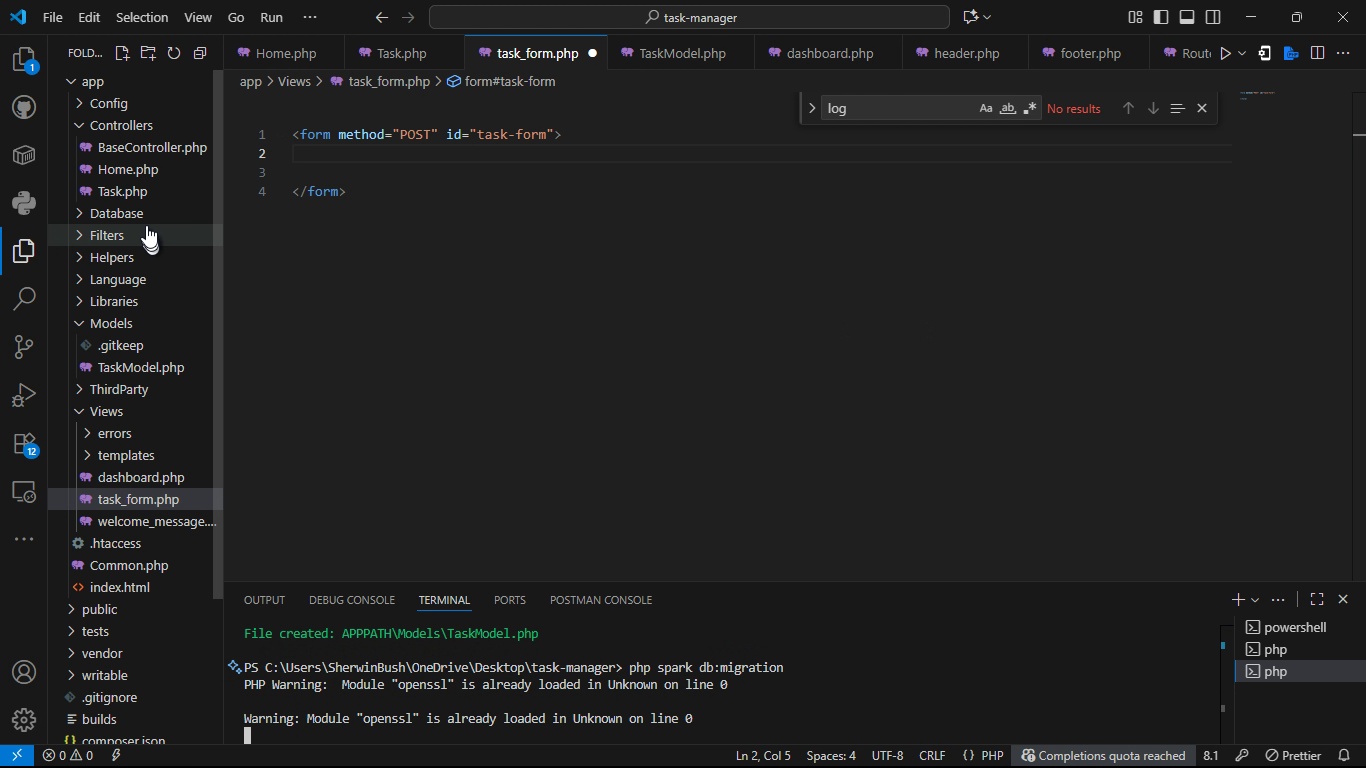 
left_click([142, 214])
 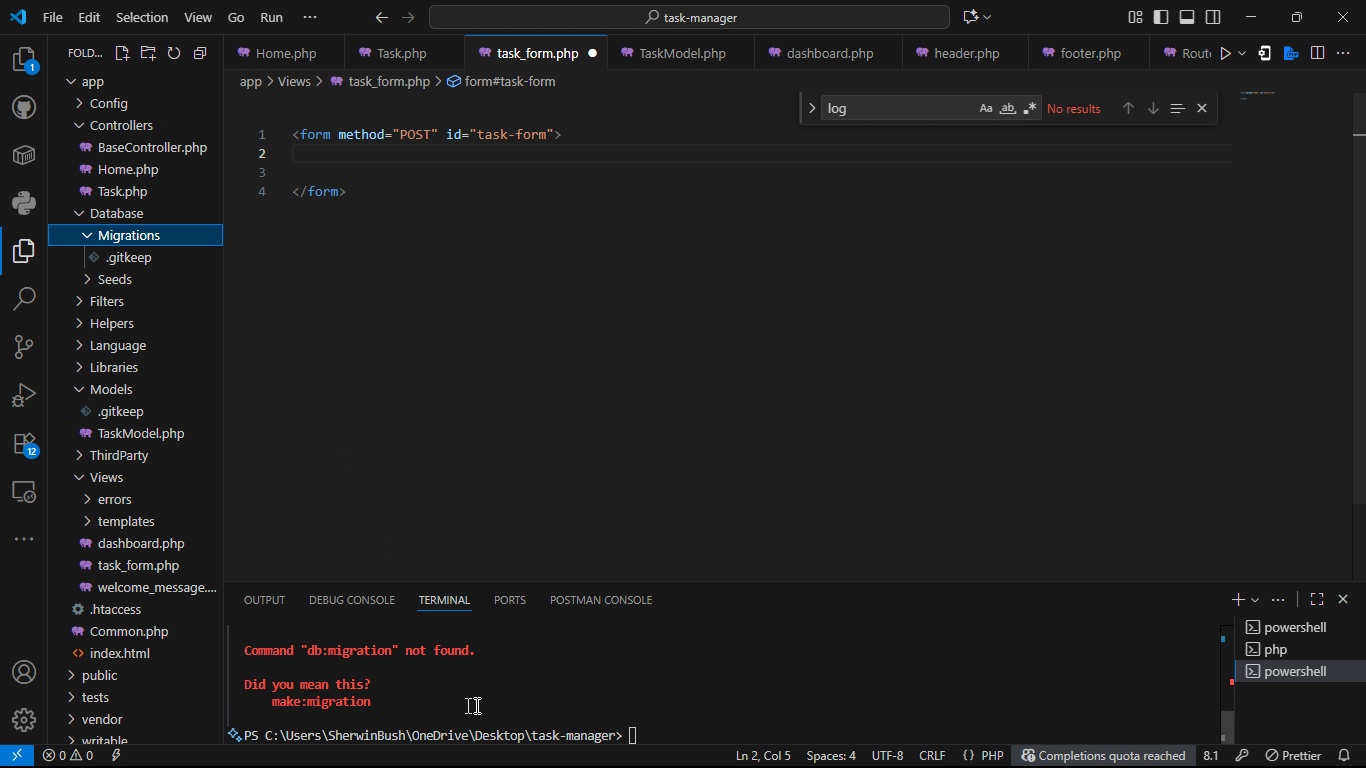 
wait(7.61)
 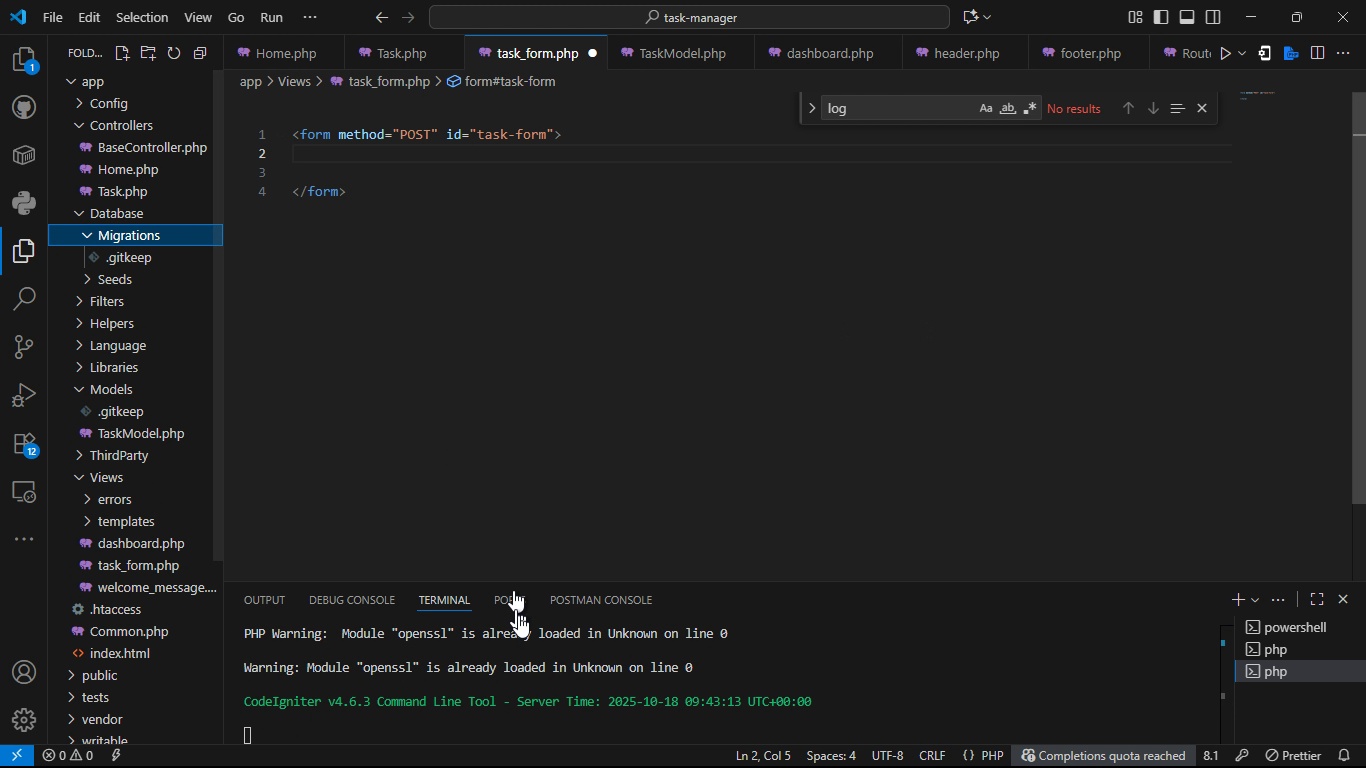 
left_click([657, 733])
 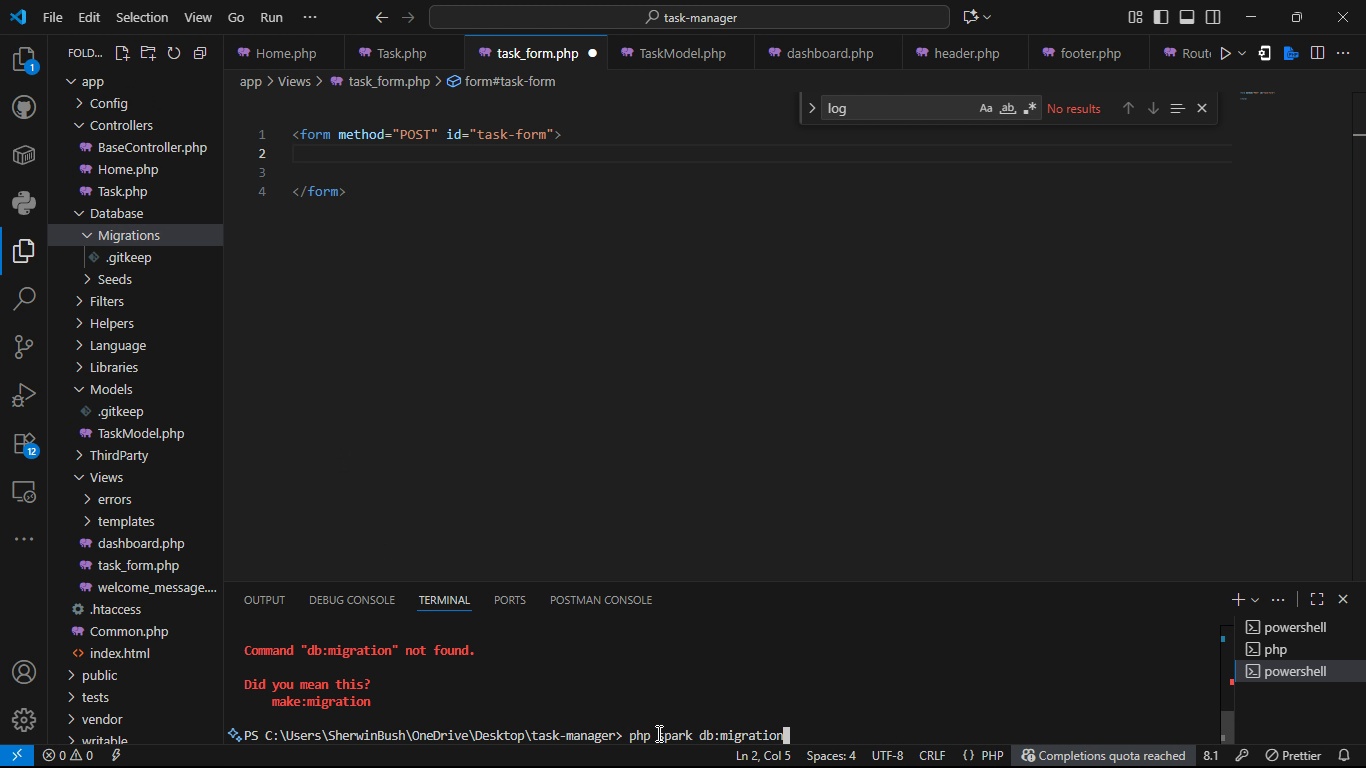 
wait(5.25)
 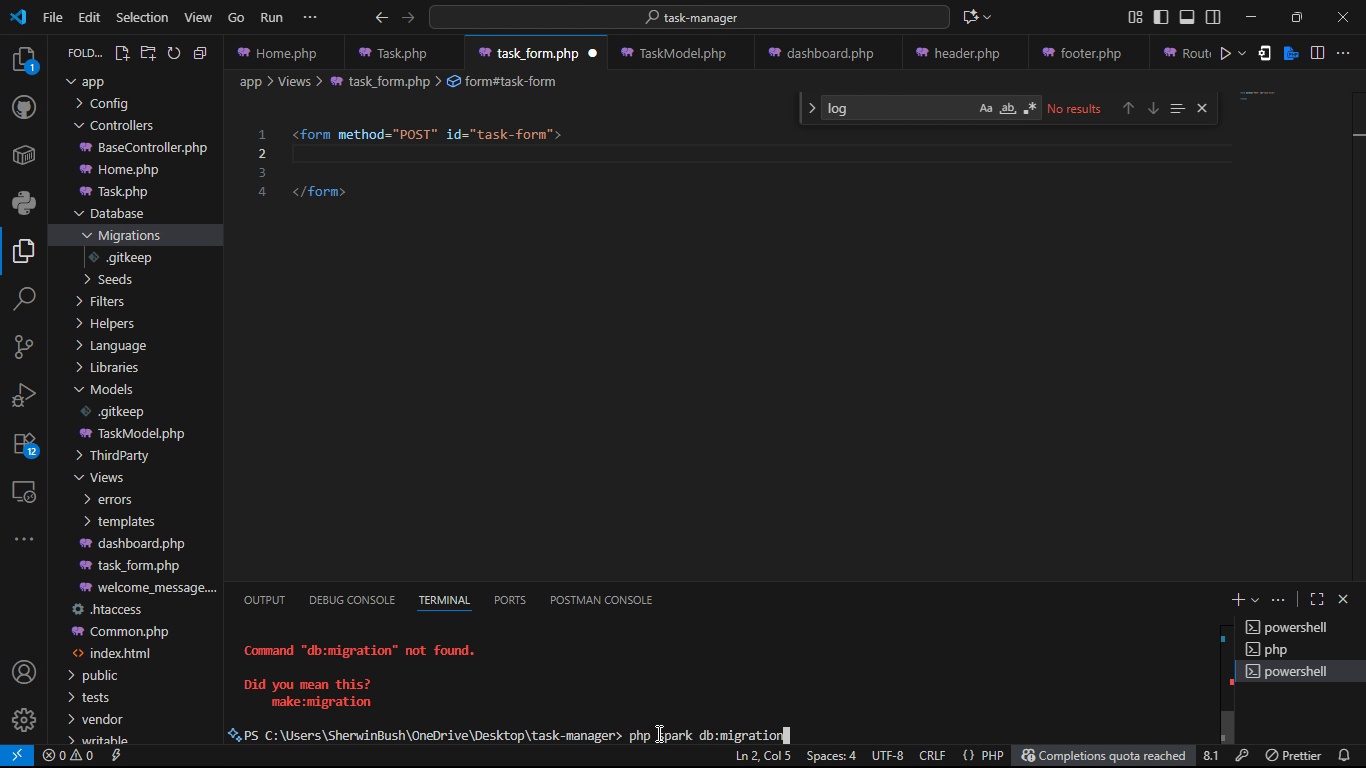 
key(ArrowUp)
 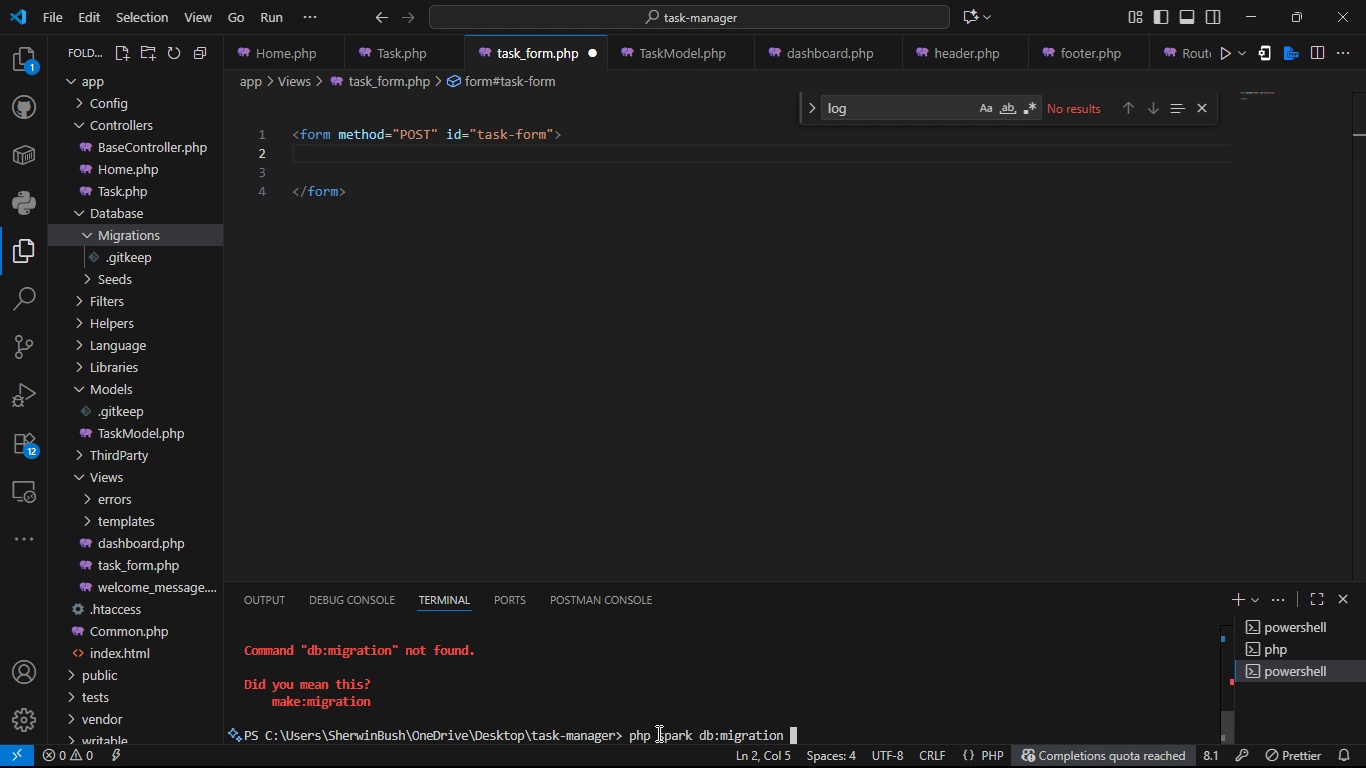 
type( tas)
 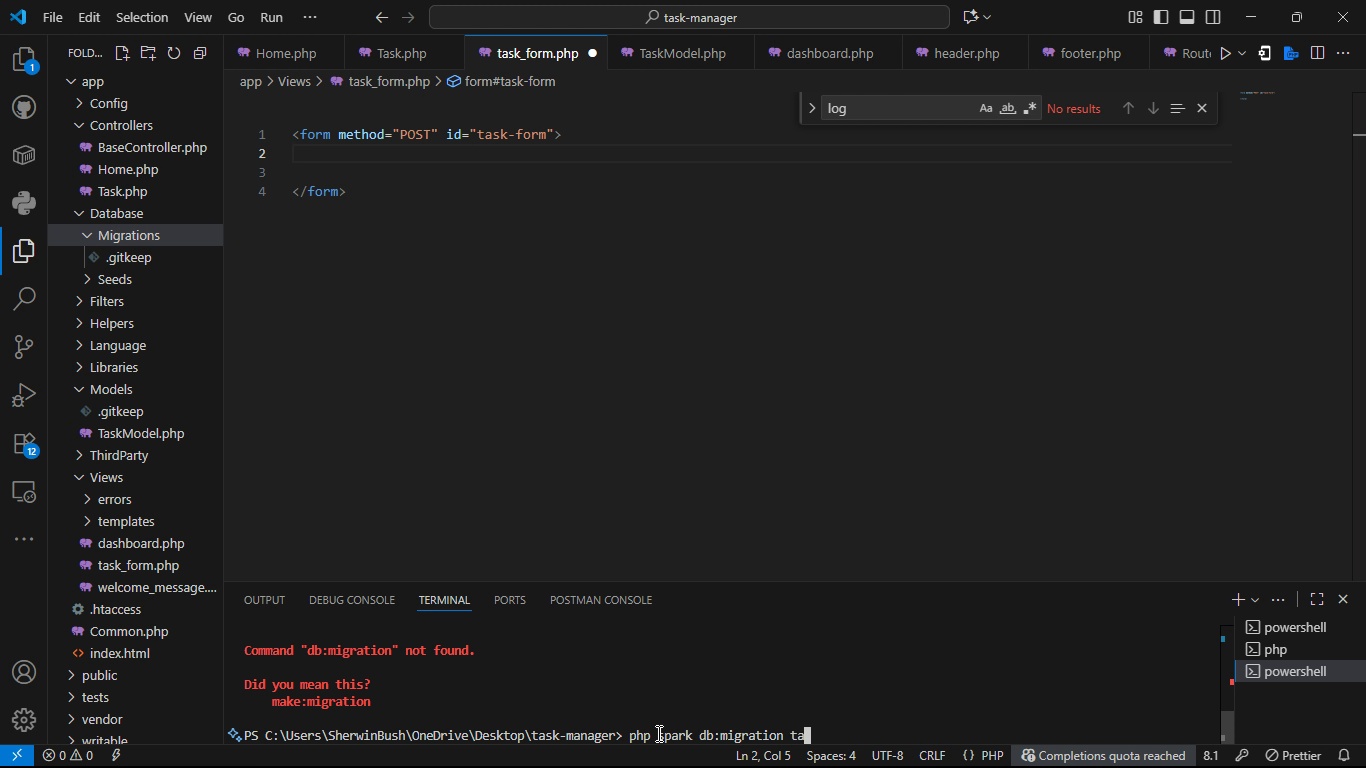 
key(Backspace)
 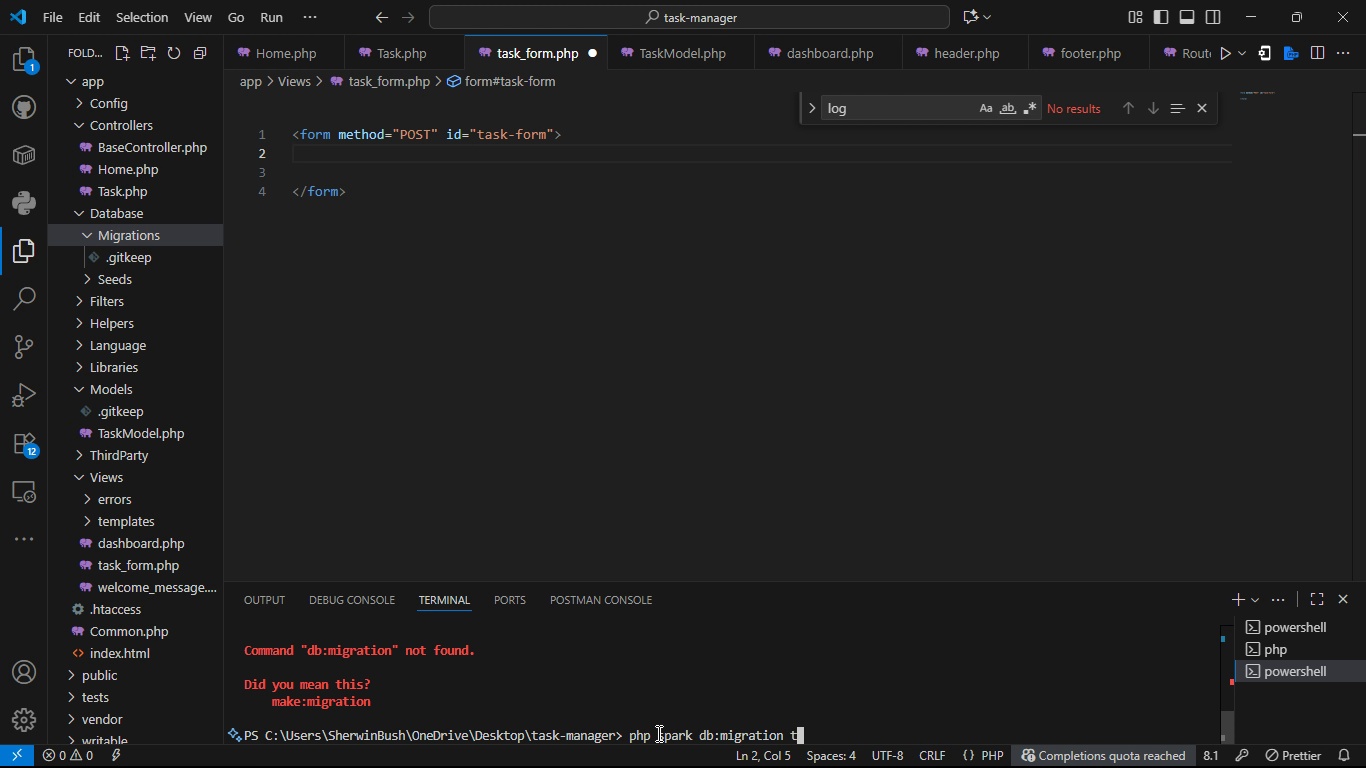 
key(Backspace)
 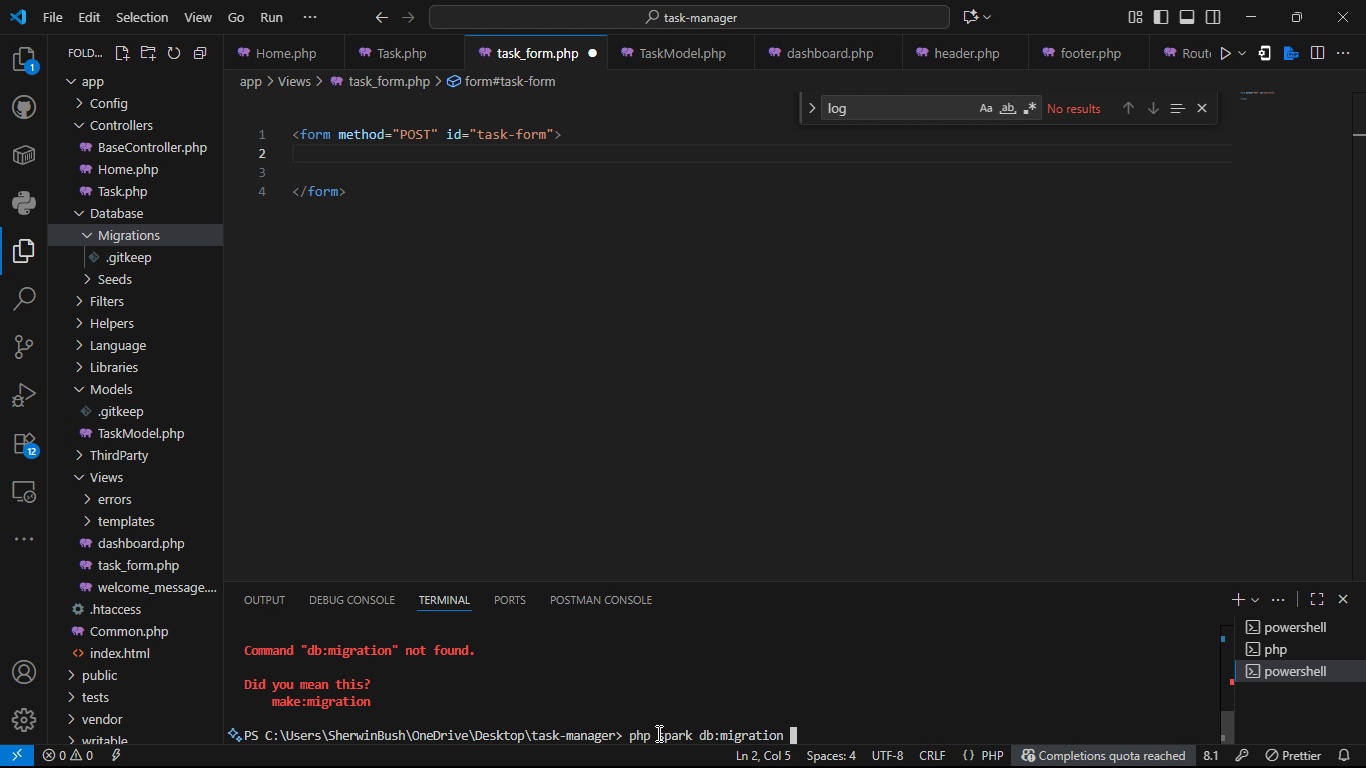 
key(Backspace)
 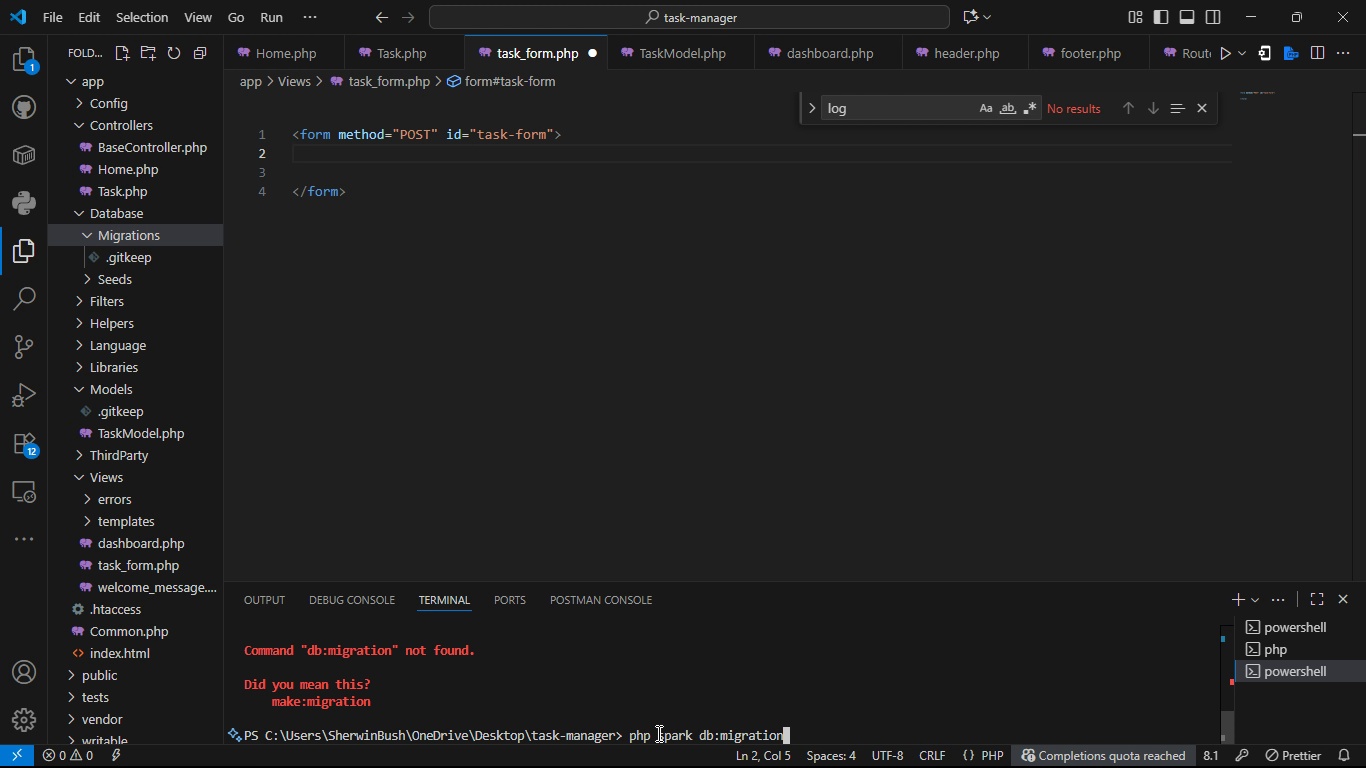 
hold_key(key=Backspace, duration=1.31)
 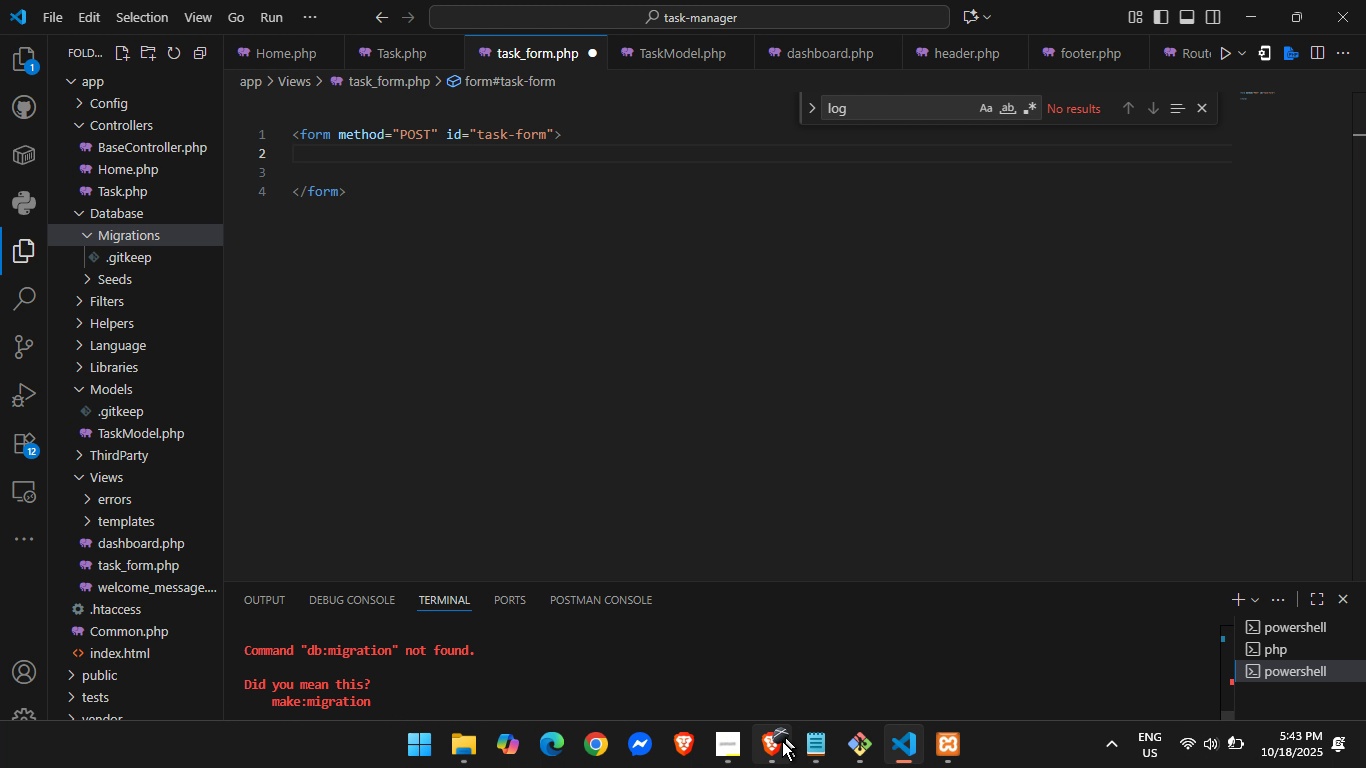 
left_click([780, 741])
 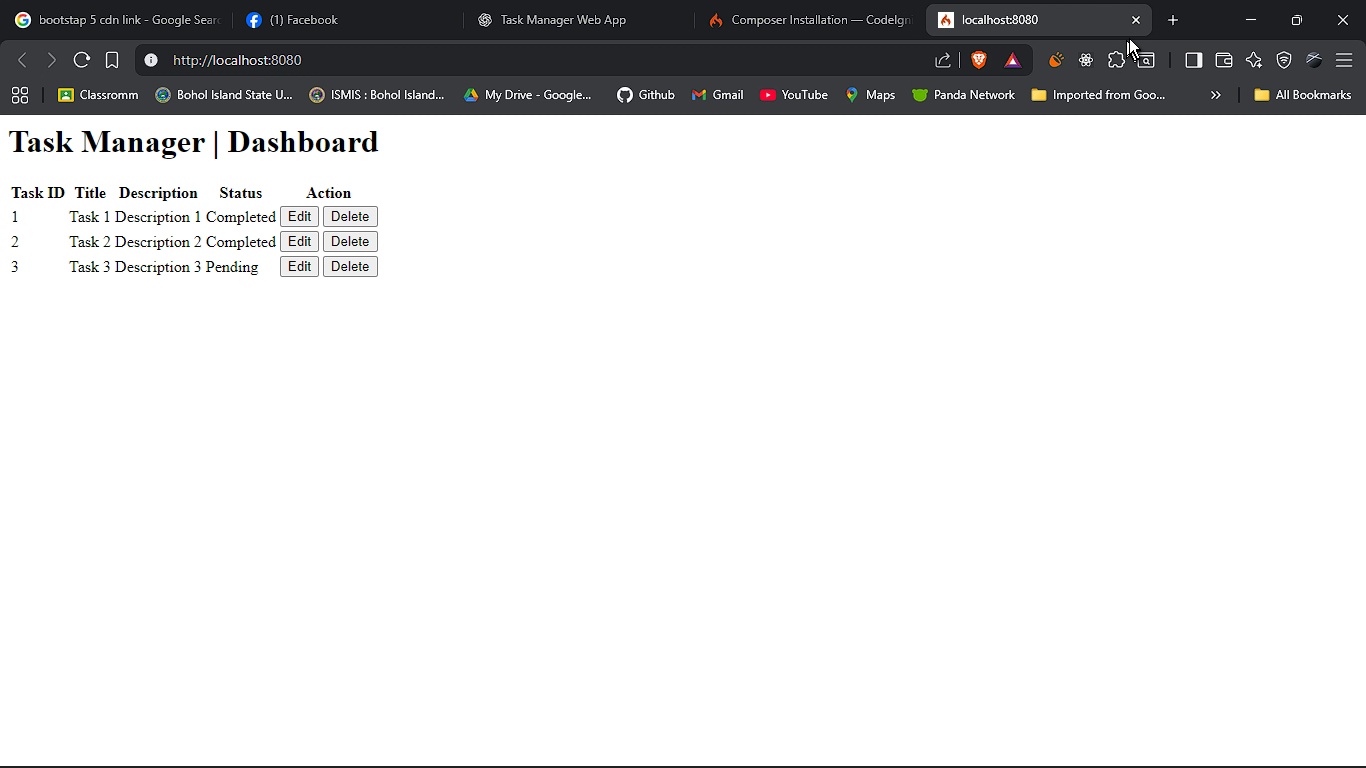 
left_click([1166, 16])
 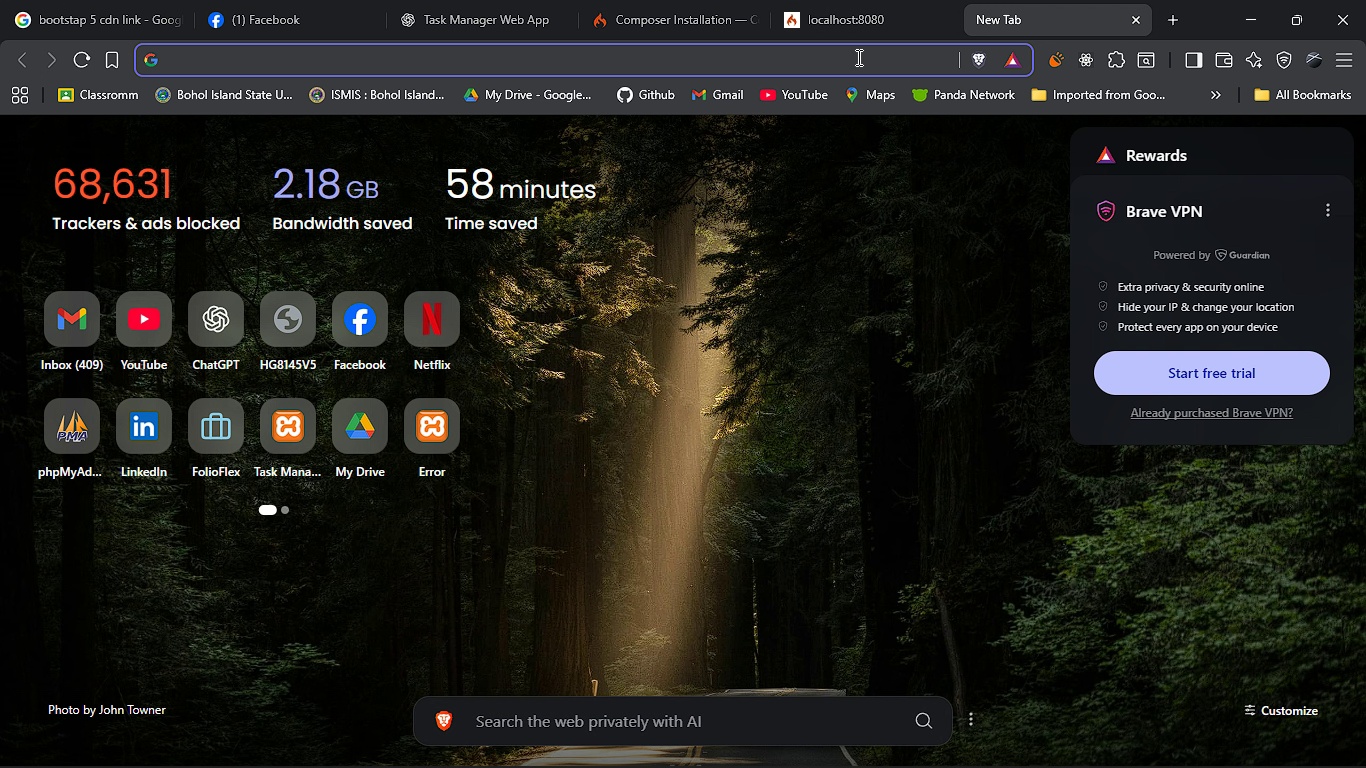 
left_click([857, 57])
 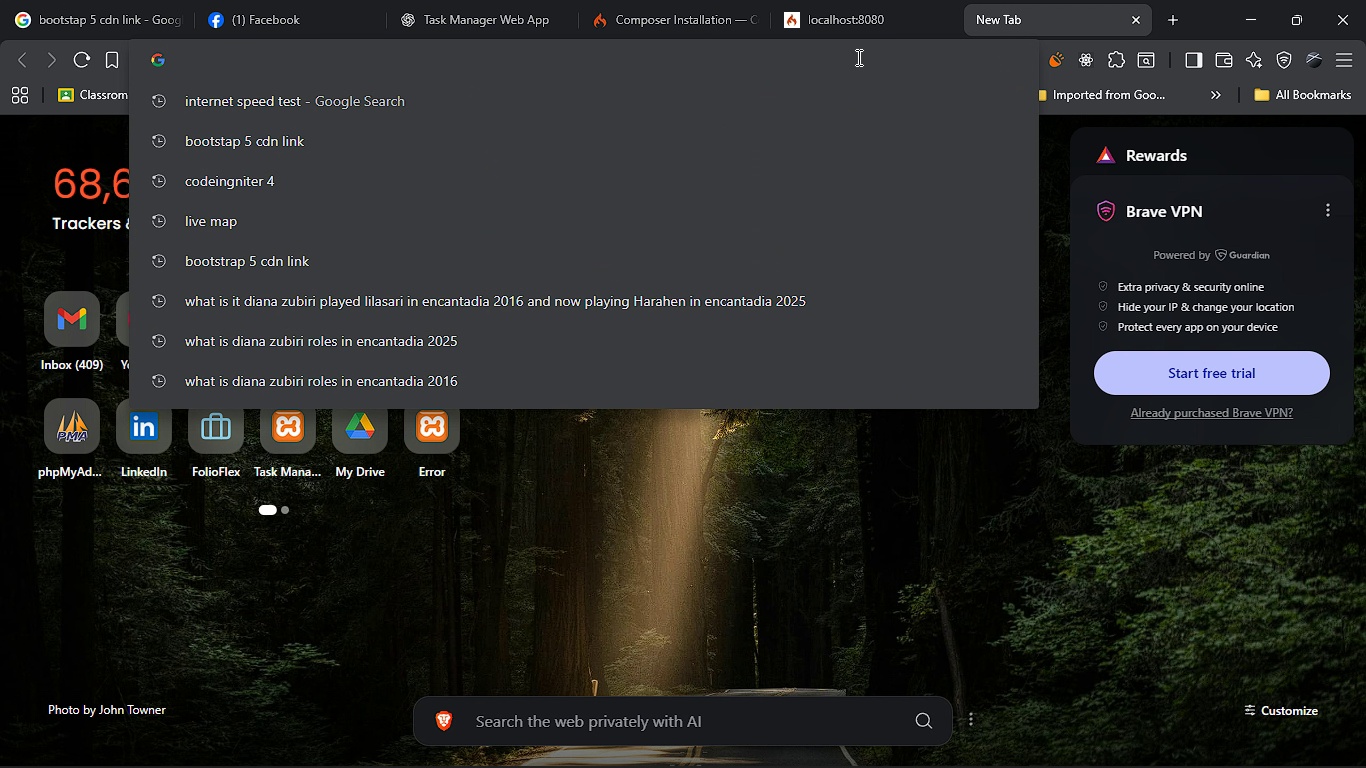 
type(loca)
 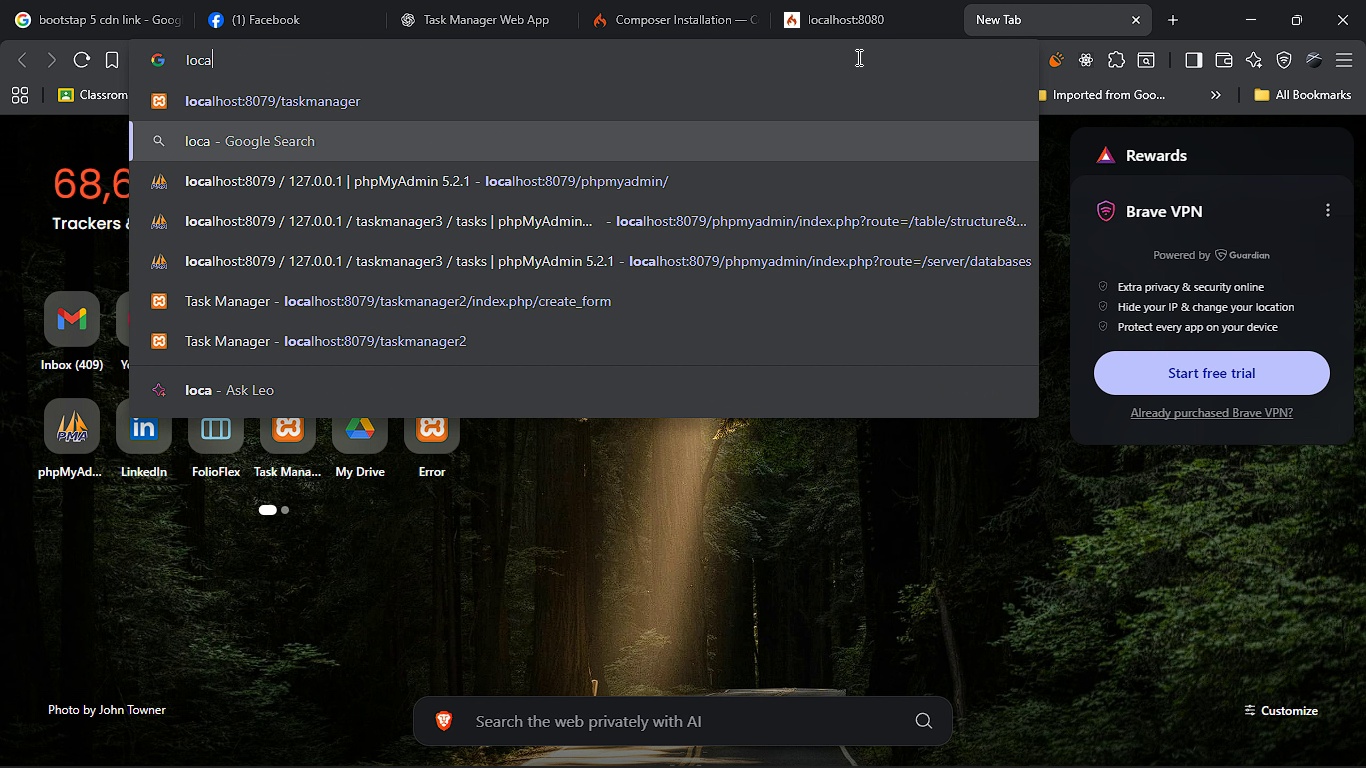 
key(ArrowDown)
 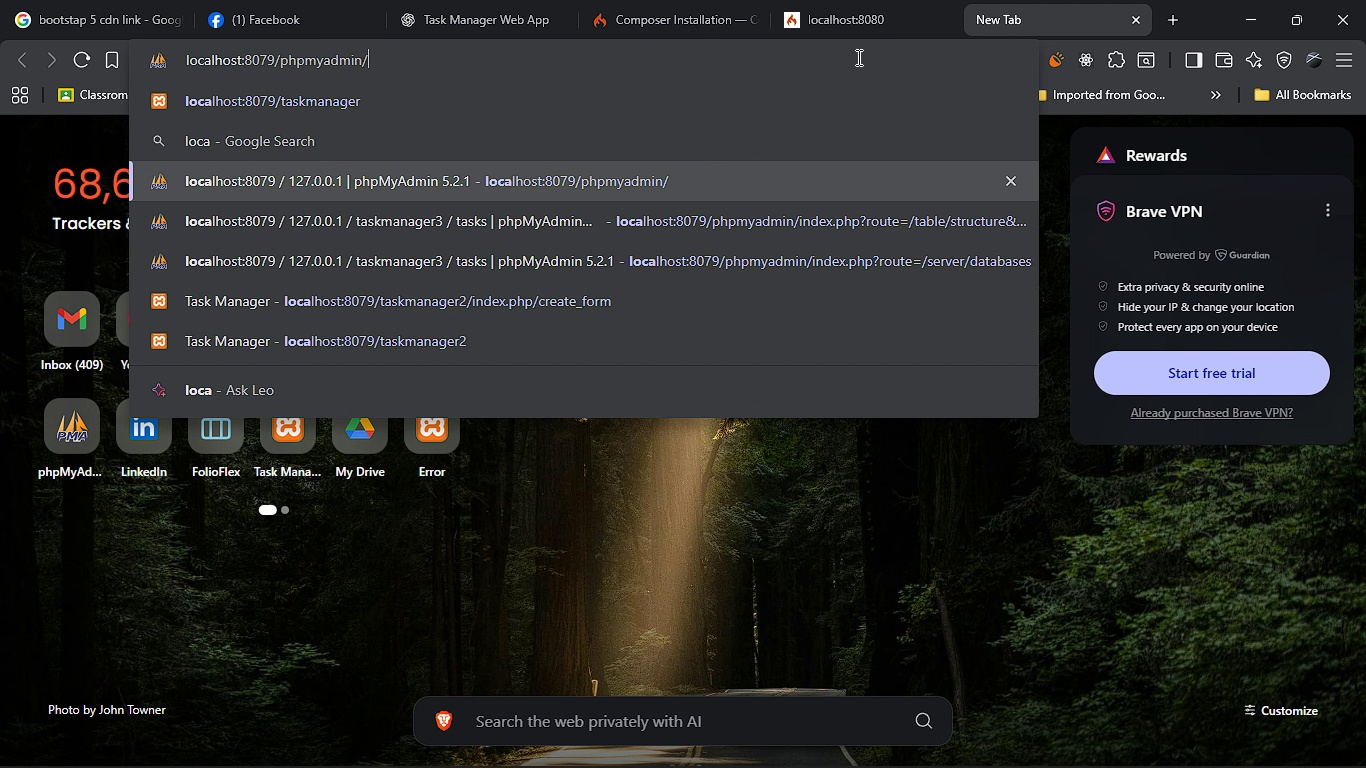 
key(ArrowDown)
 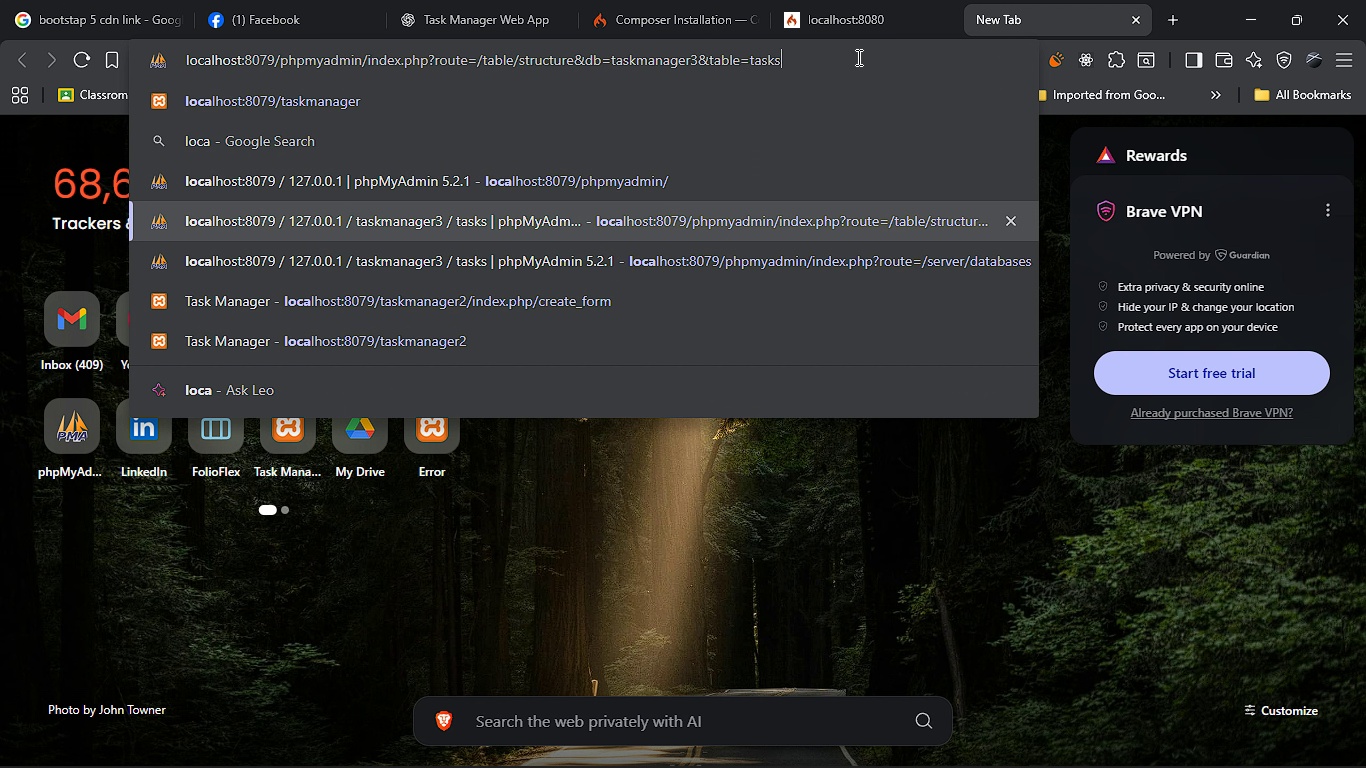 
key(ArrowDown)
 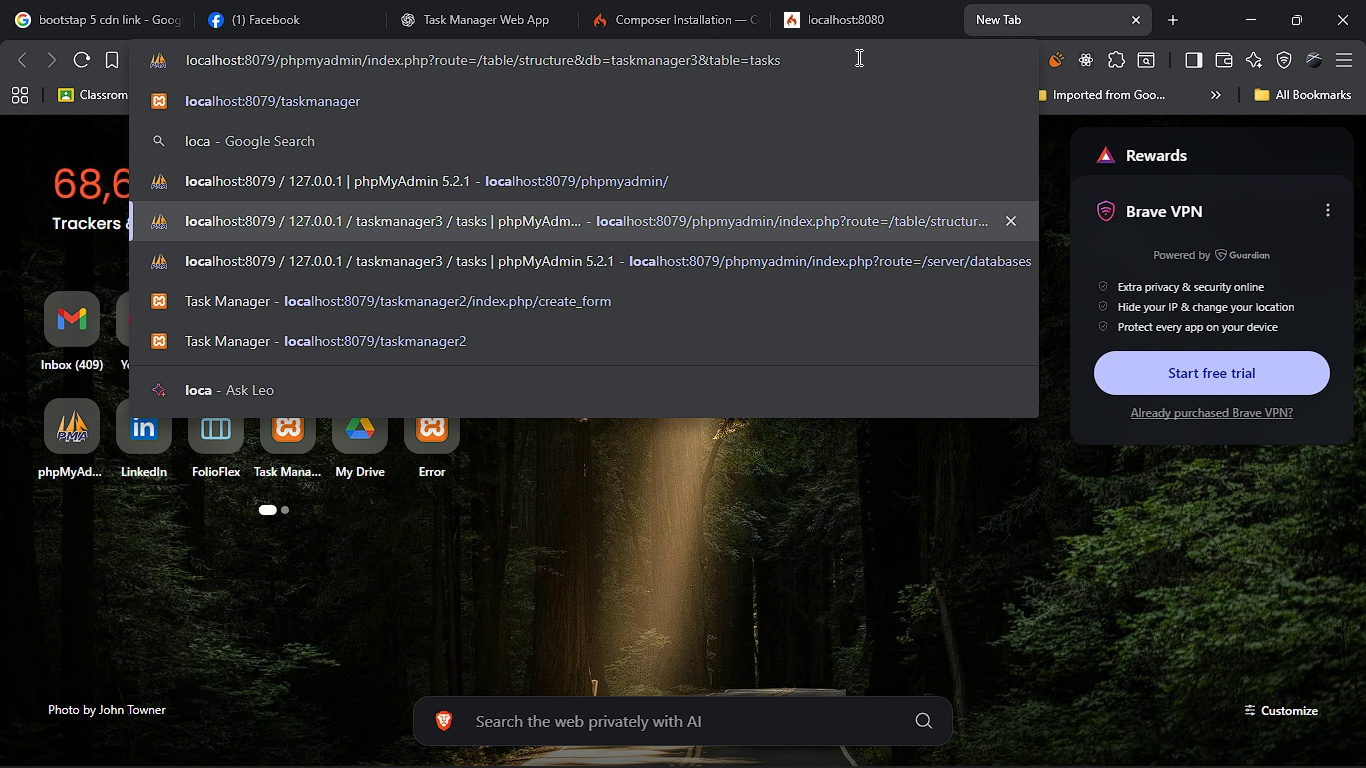 
key(Enter)
 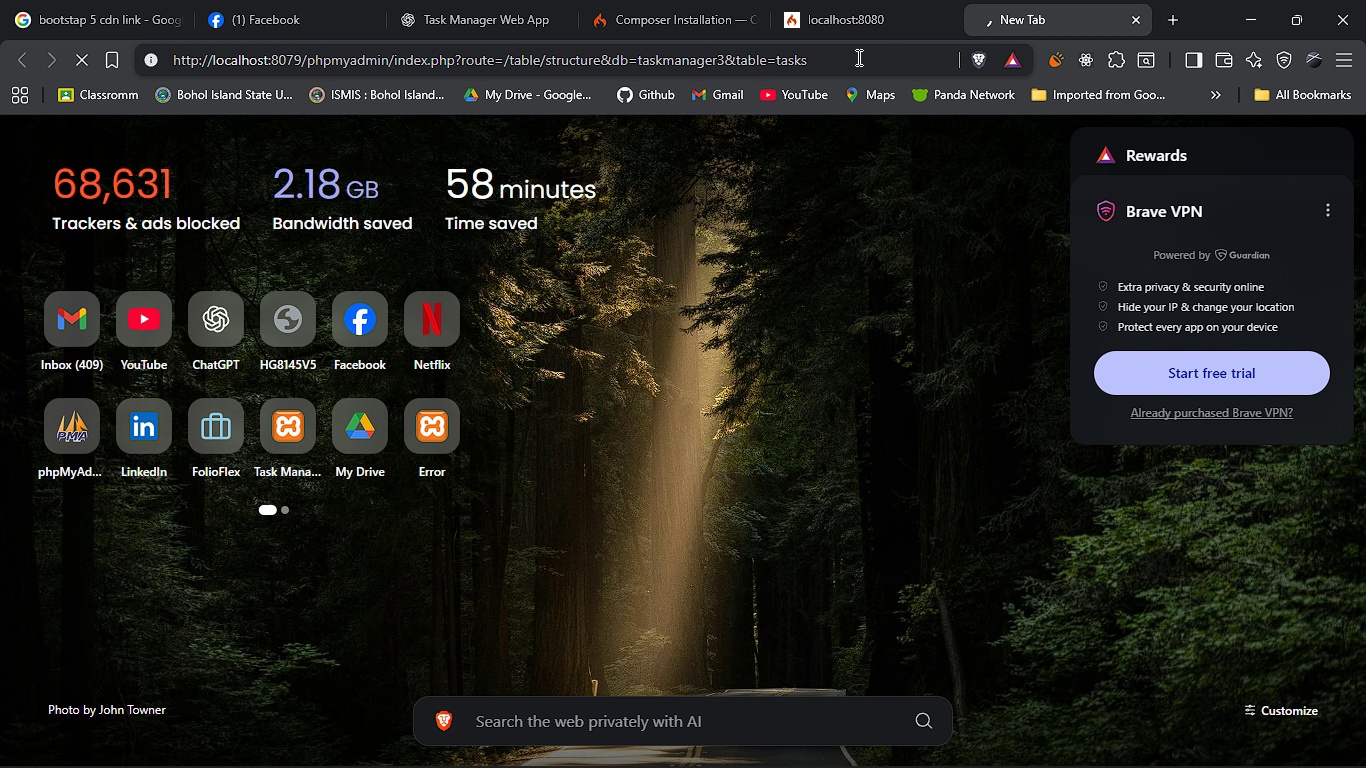 
wait(14.39)
 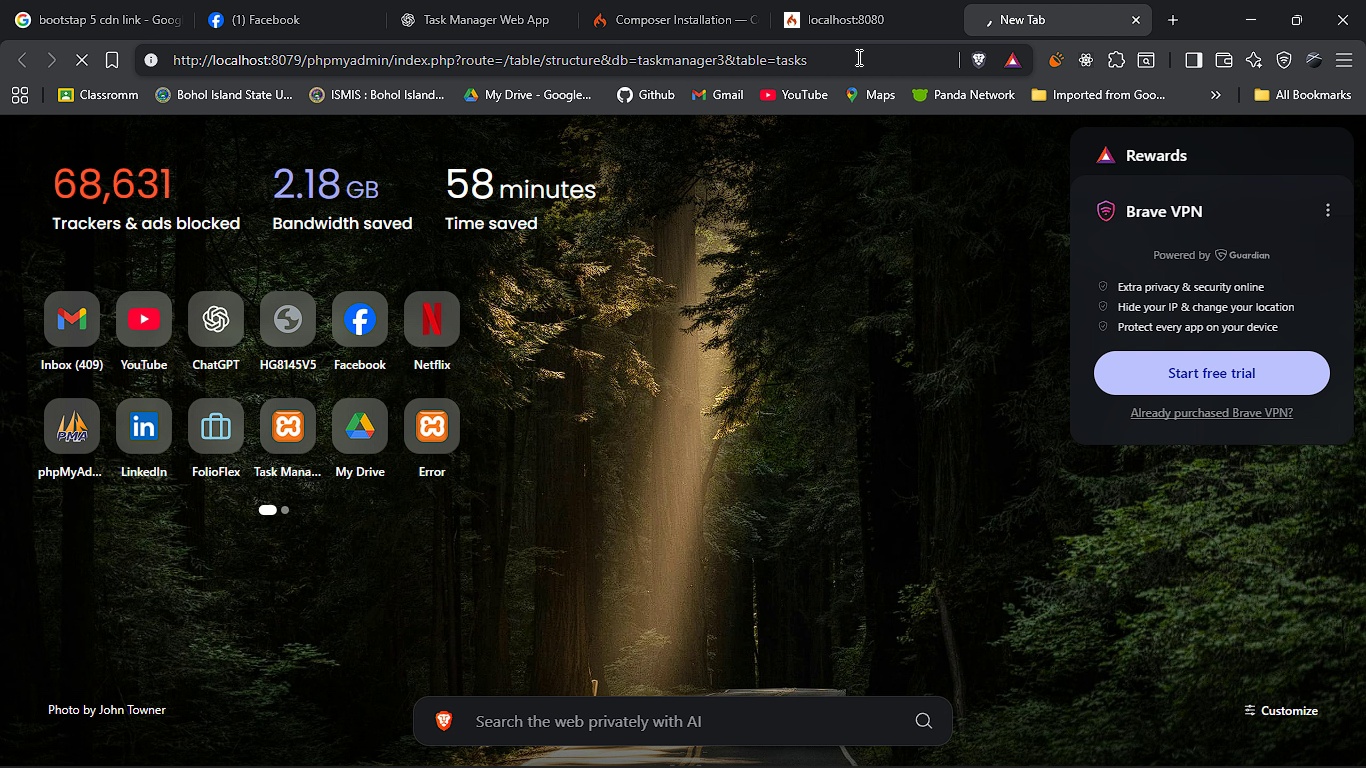 
left_click([910, 739])
 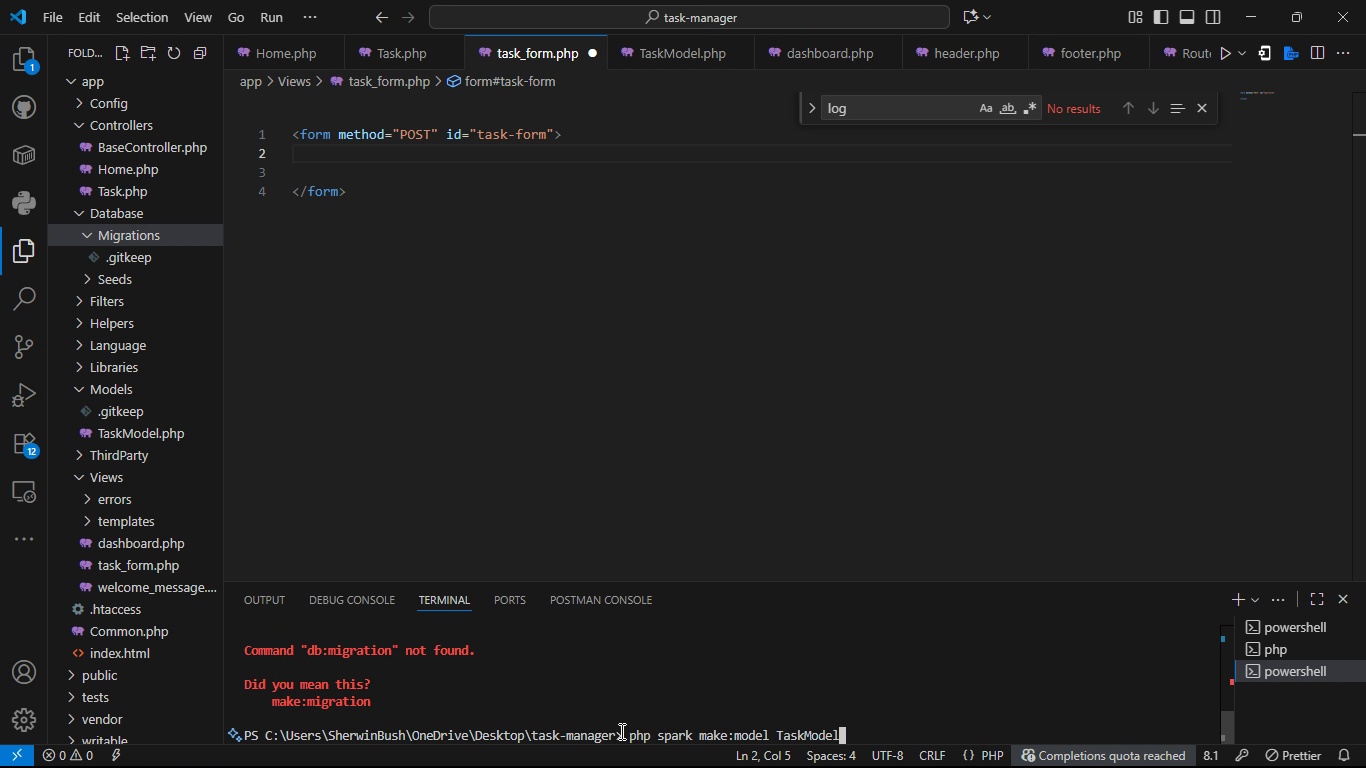 
wait(5.4)
 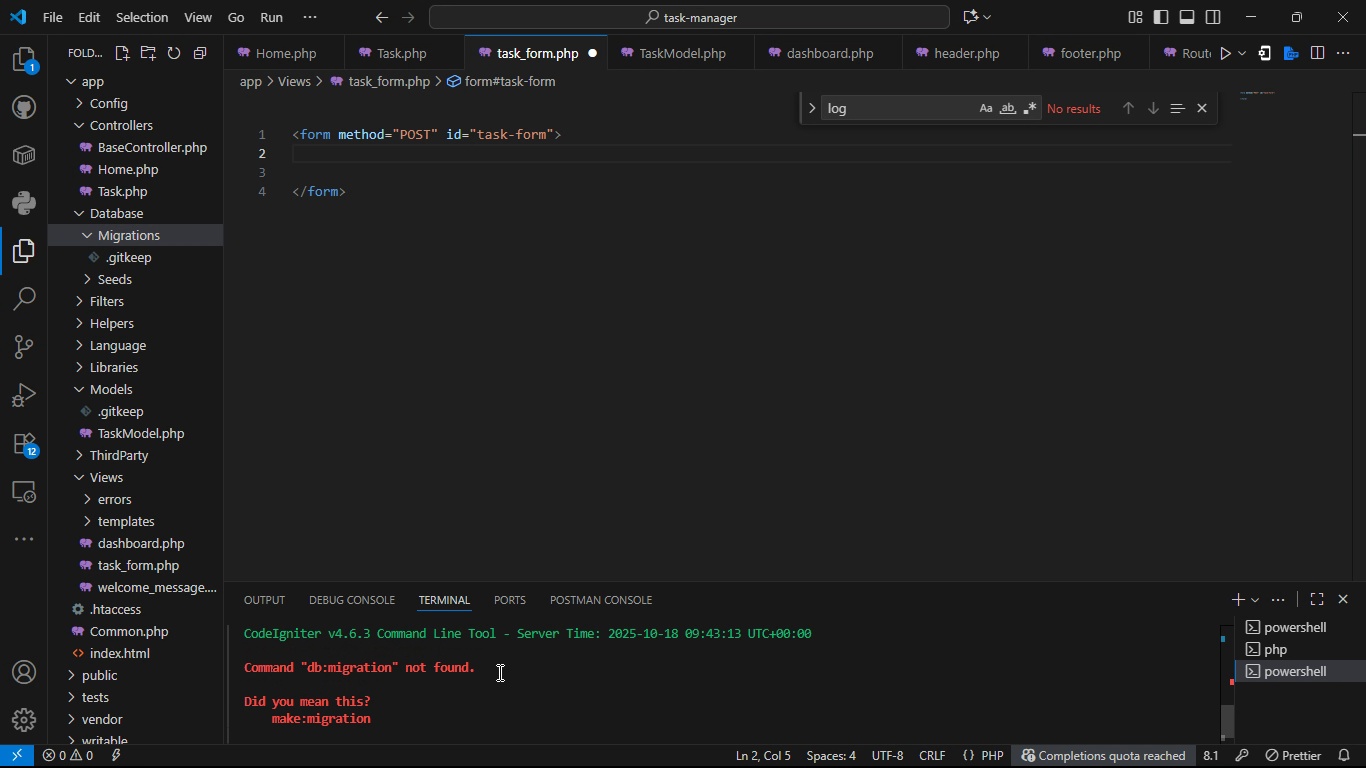 
key(ArrowUp)
 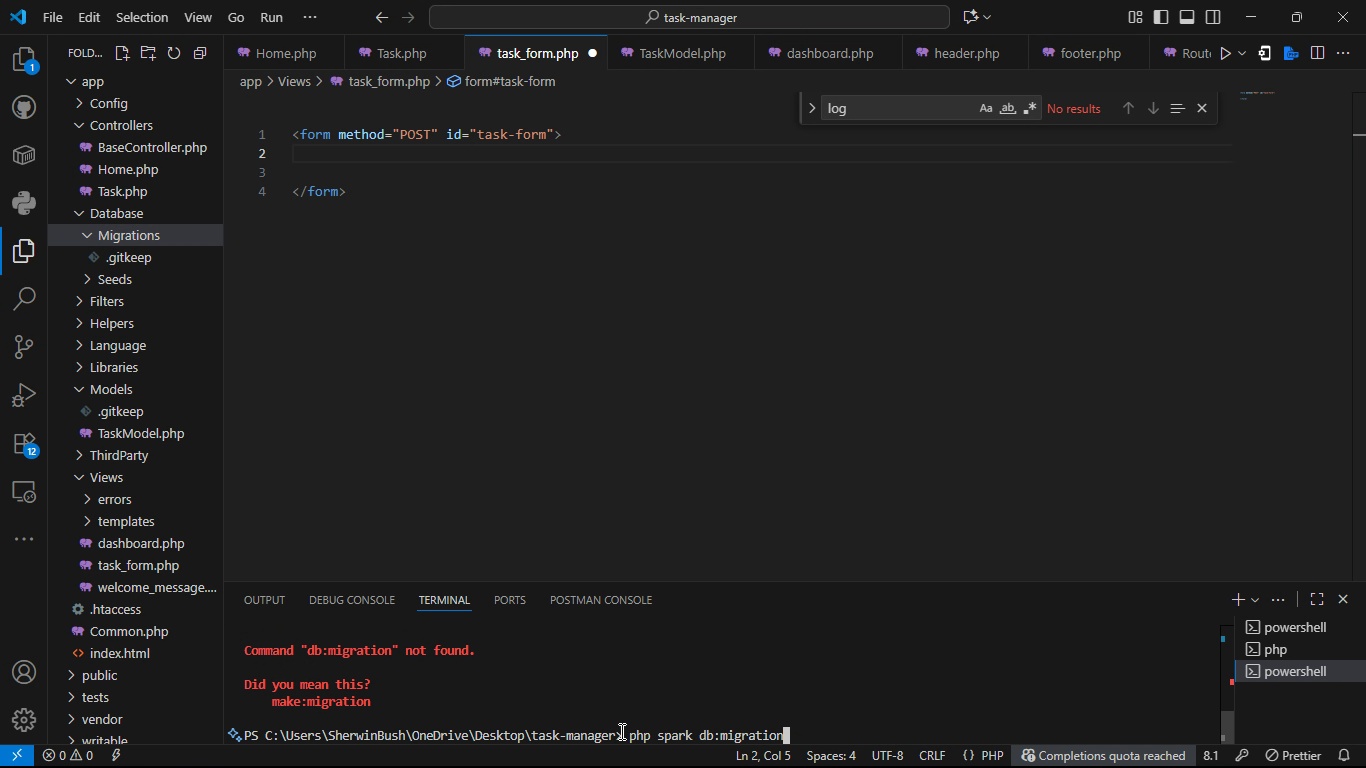 
key(ArrowDown)
 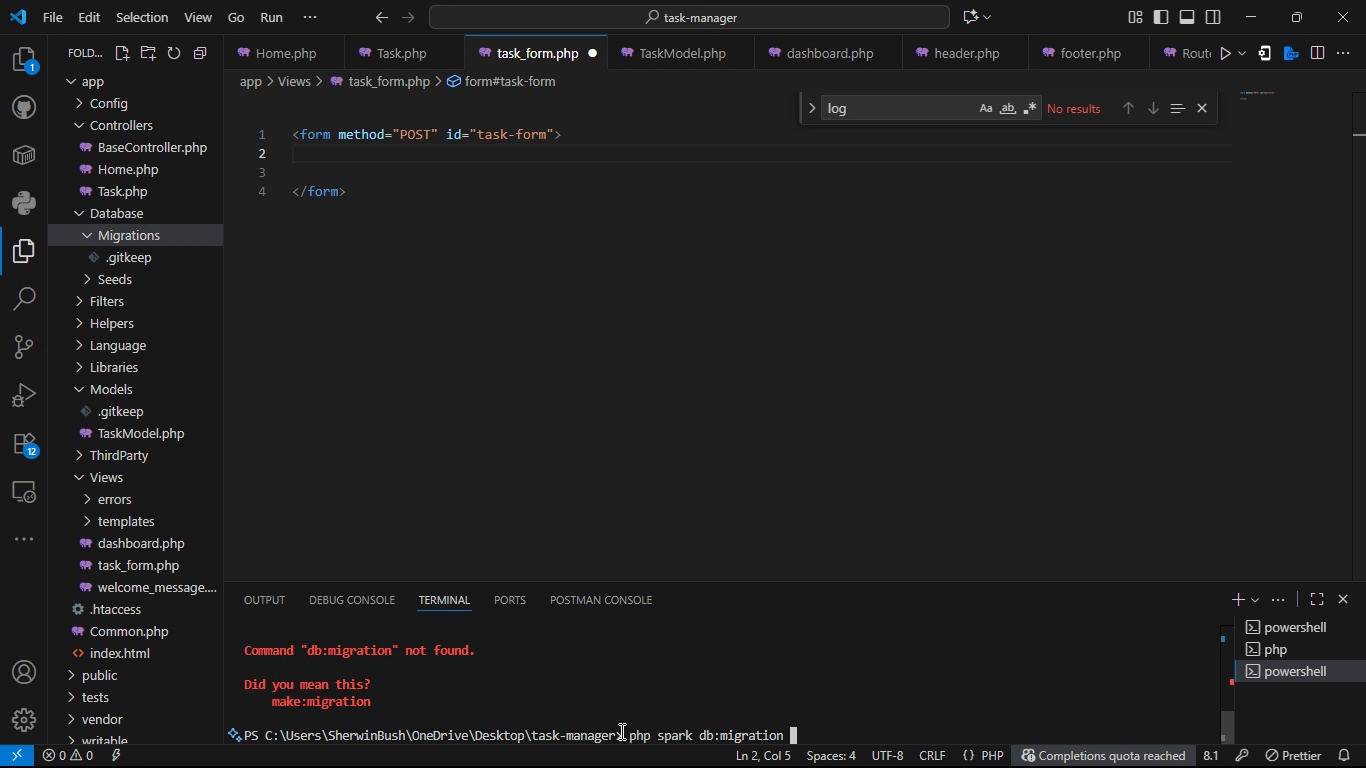 
key(ArrowDown)
 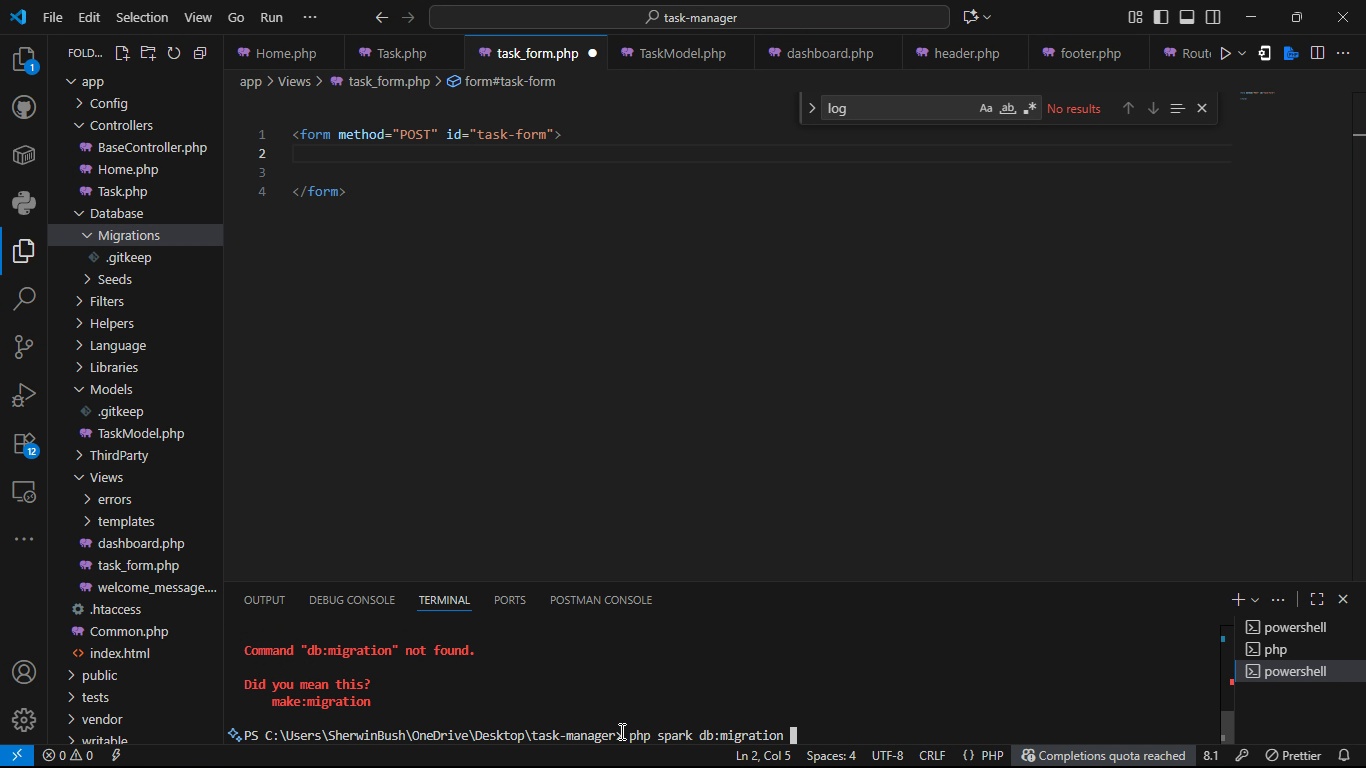 
type( task-)
key(Backspace)
type(_manager)
 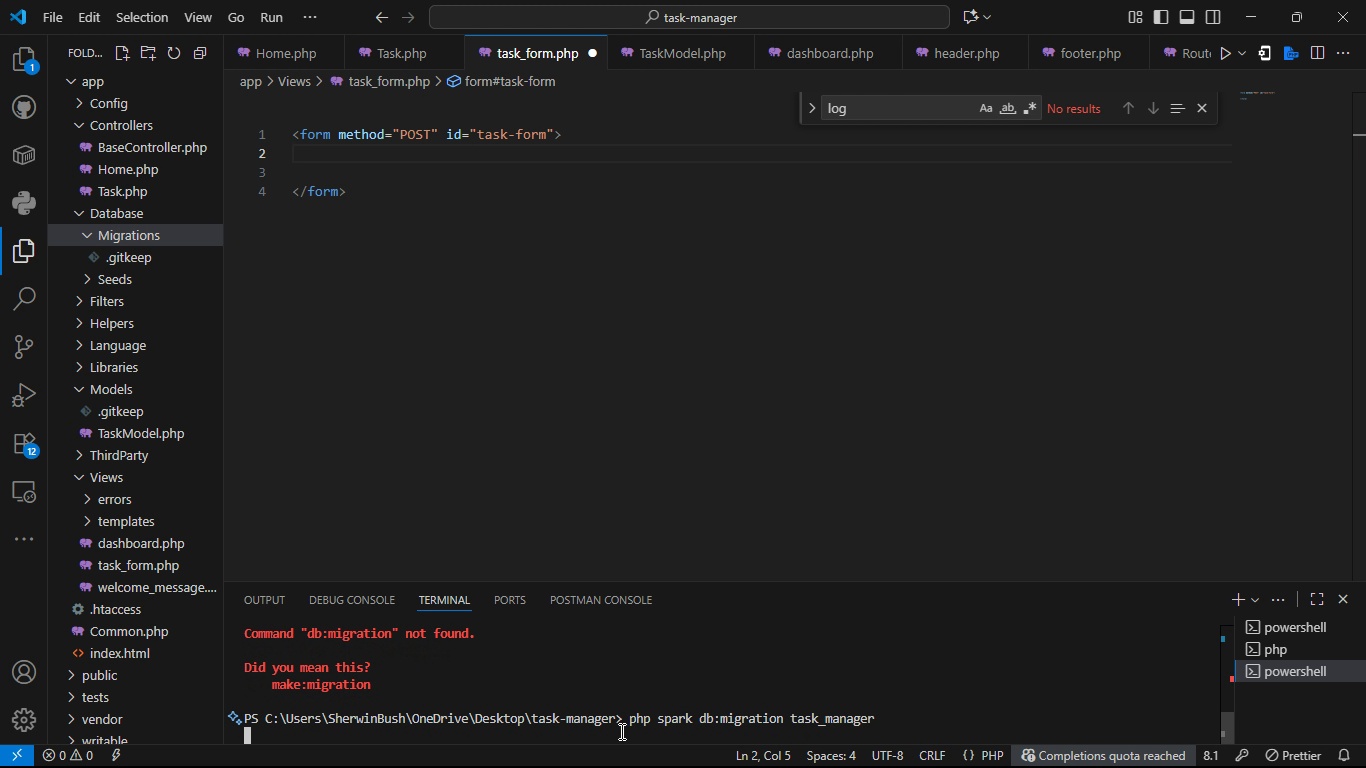 
key(Enter)
 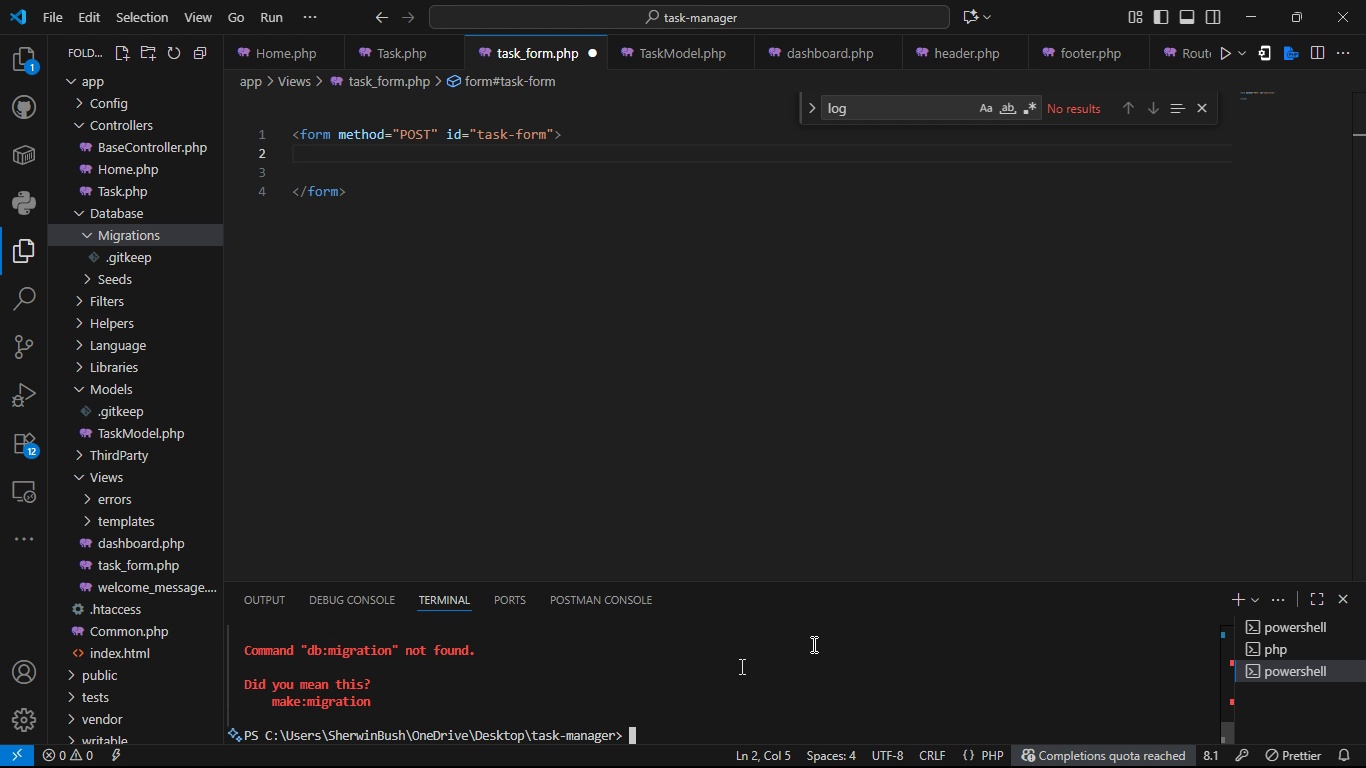 
wait(5.81)
 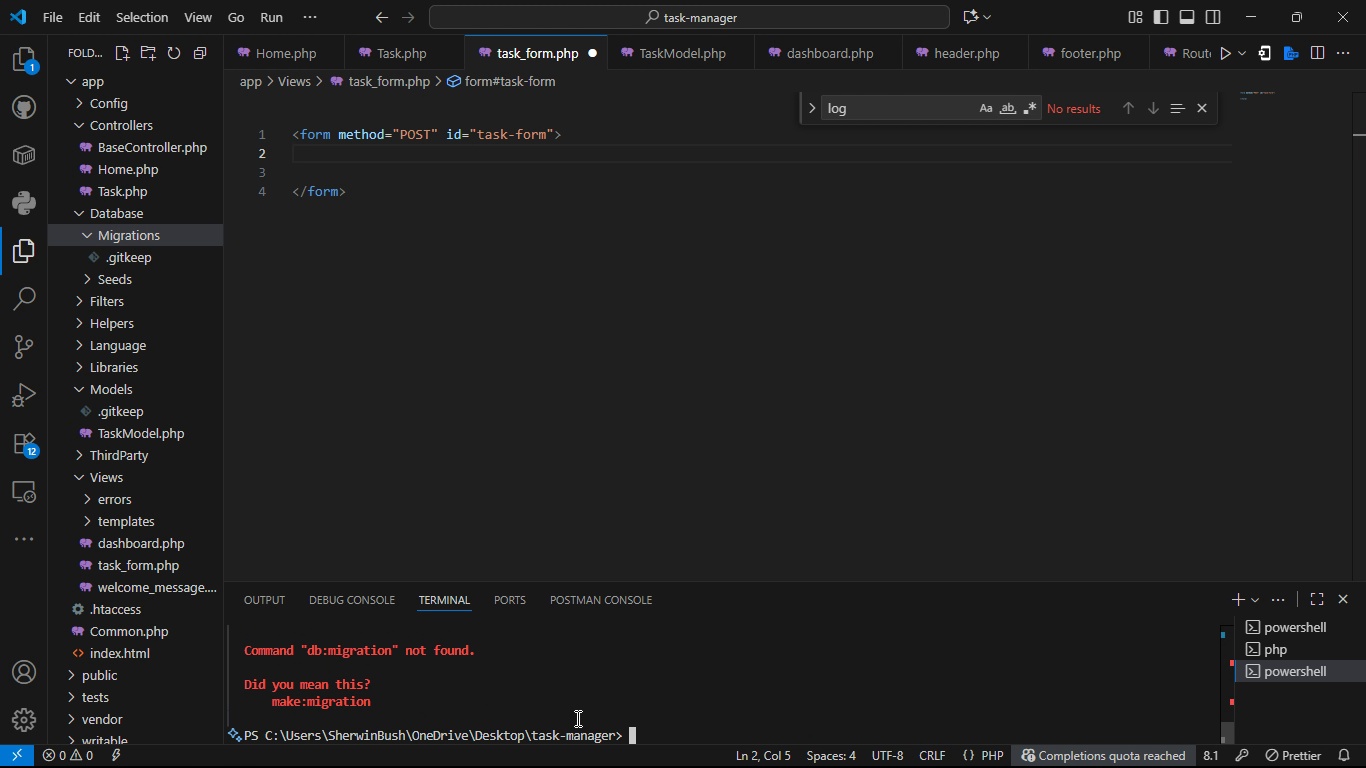 
left_click([1254, 630])
 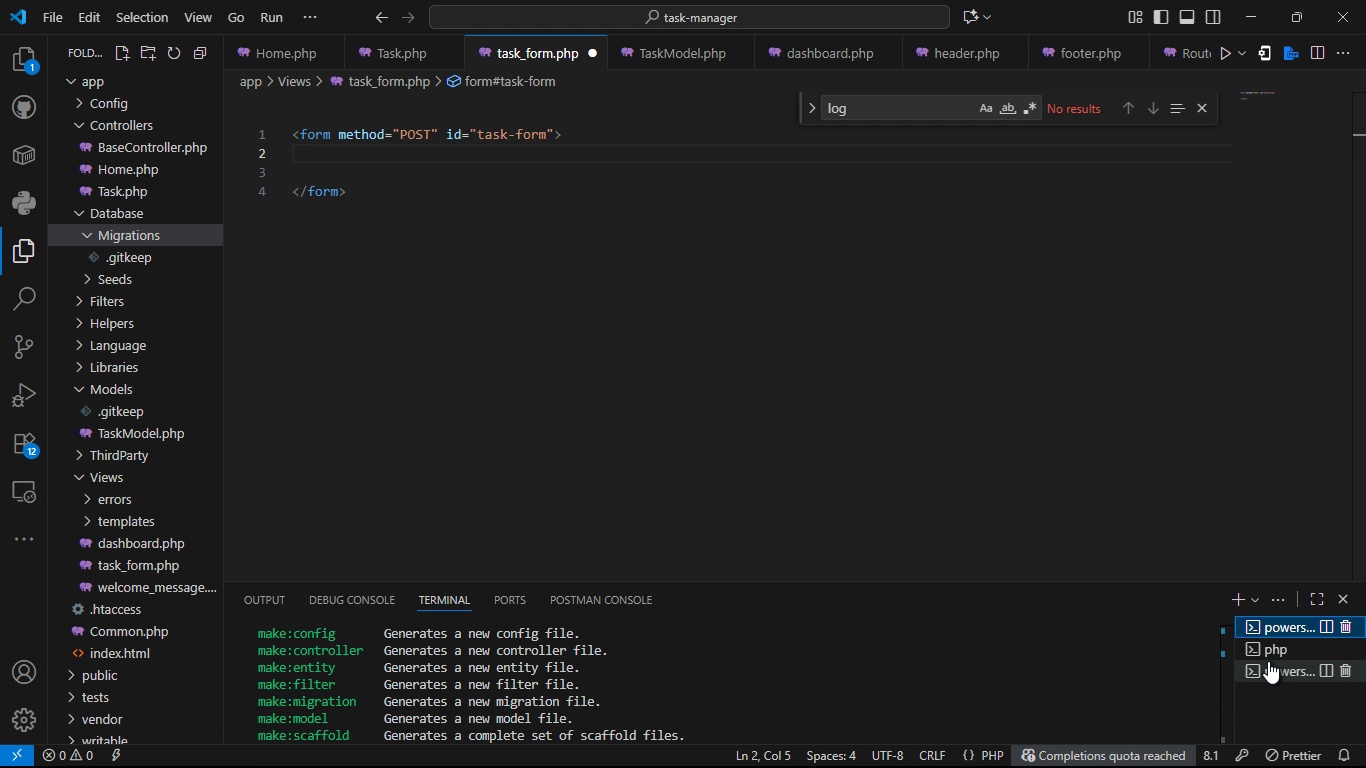 
left_click([1268, 670])
 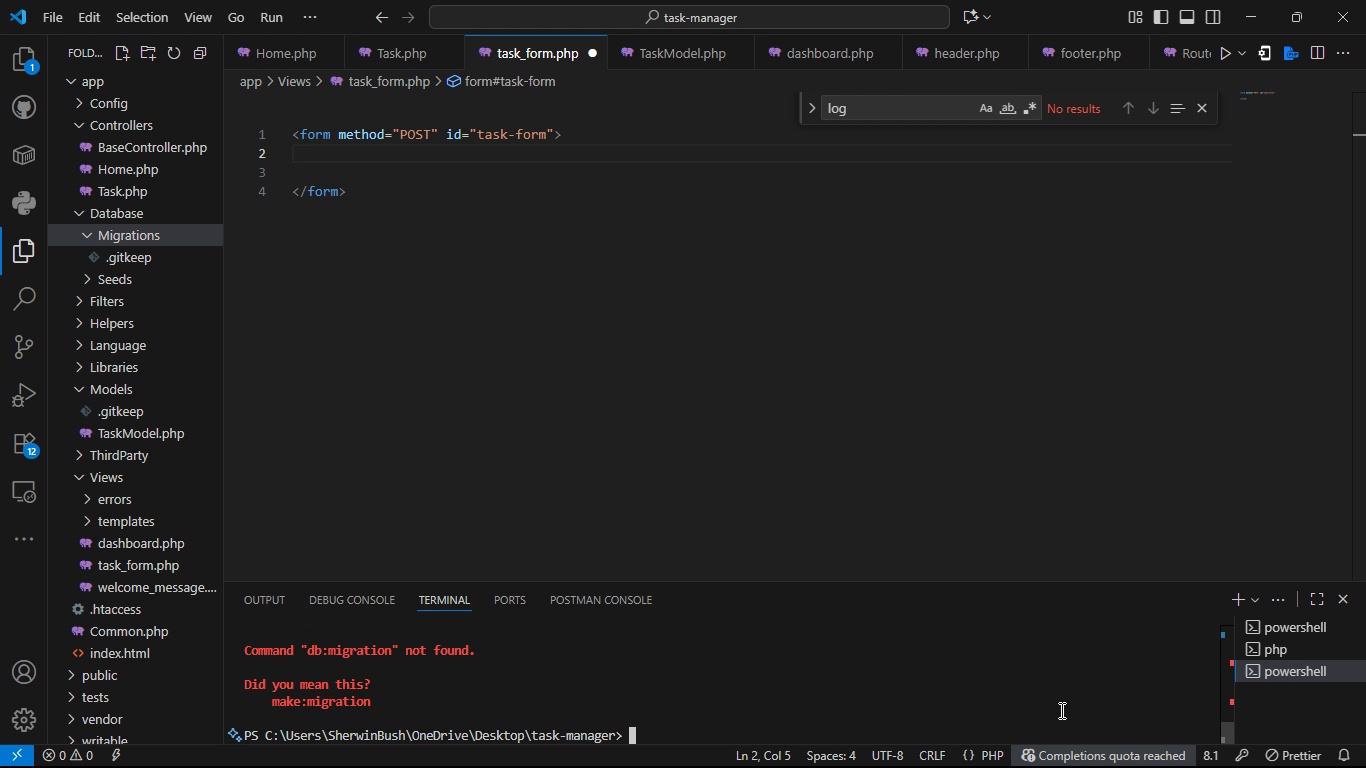 
left_click([1060, 710])
 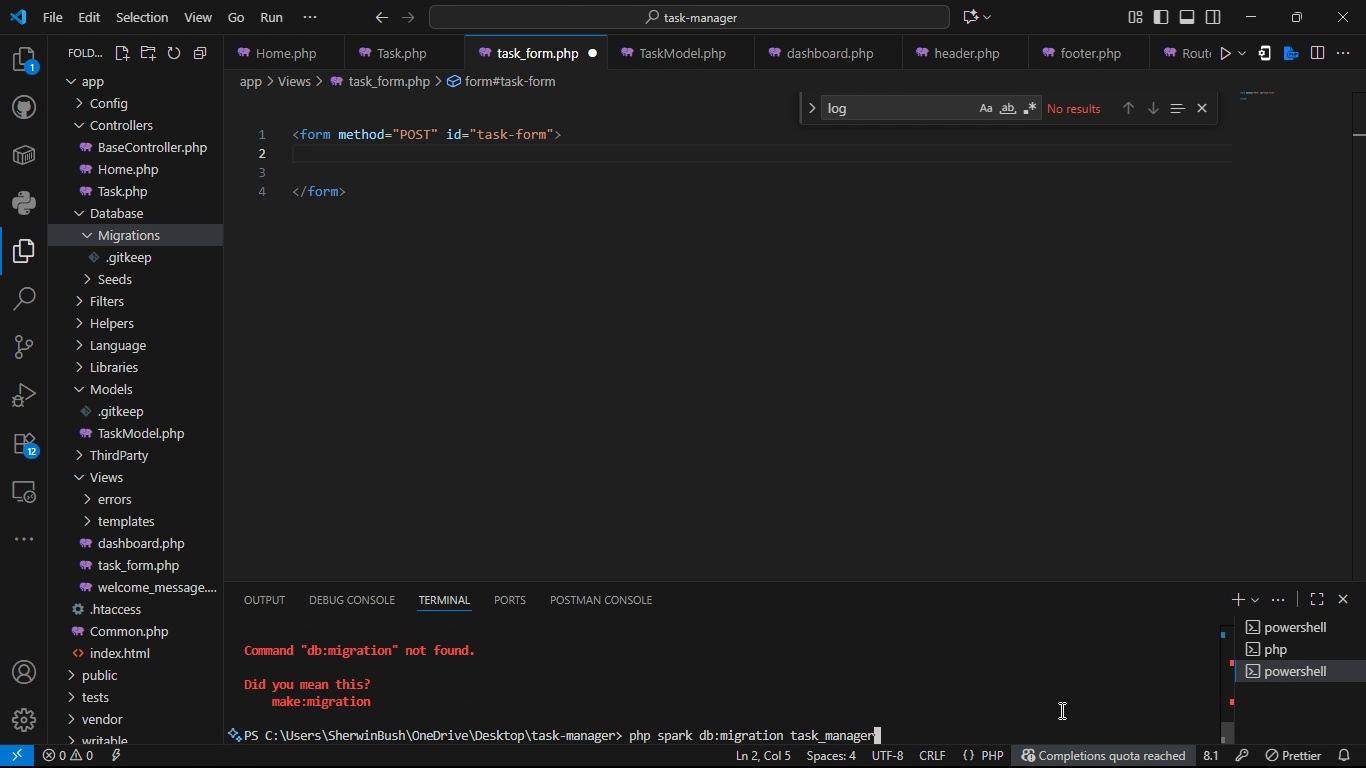 
key(ArrowUp)
 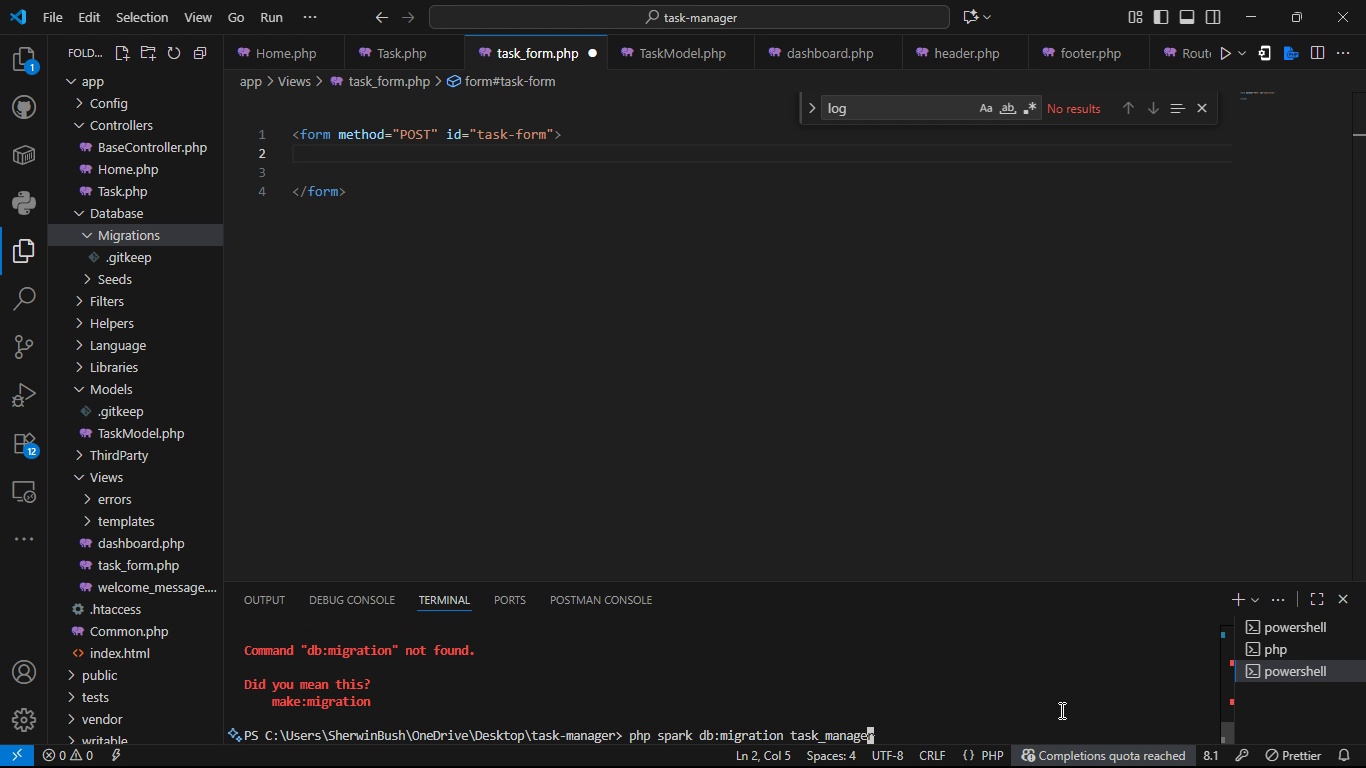 
hold_key(key=ArrowLeft, duration=1.09)
 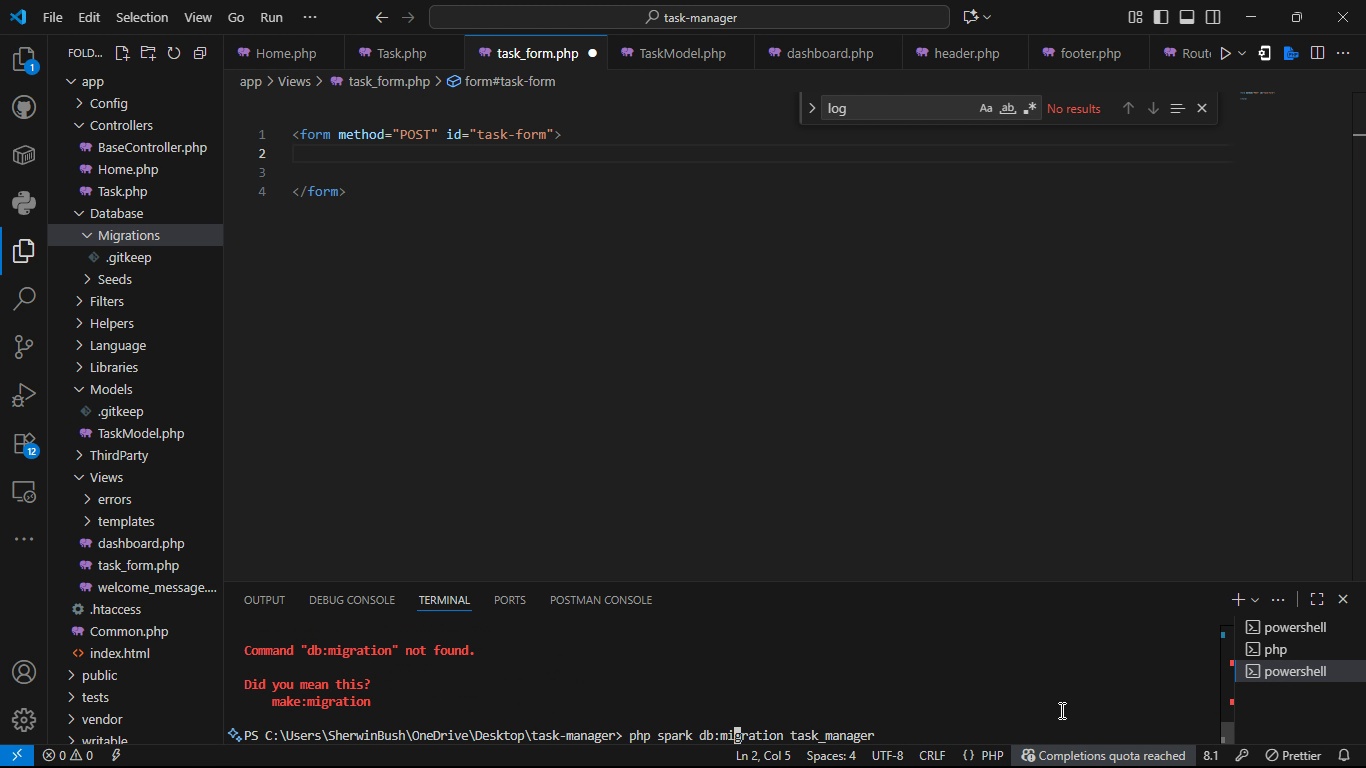 
key(ArrowLeft)
 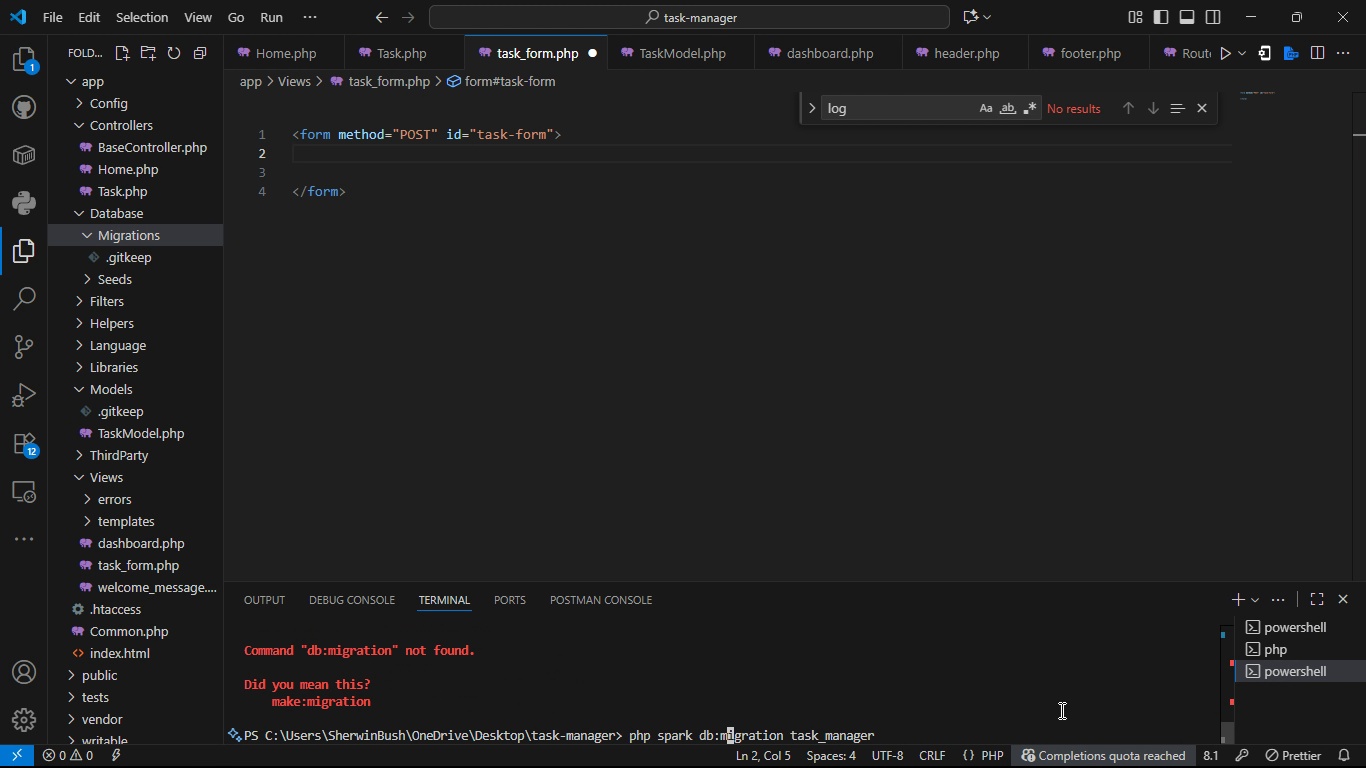 
key(ArrowLeft)
 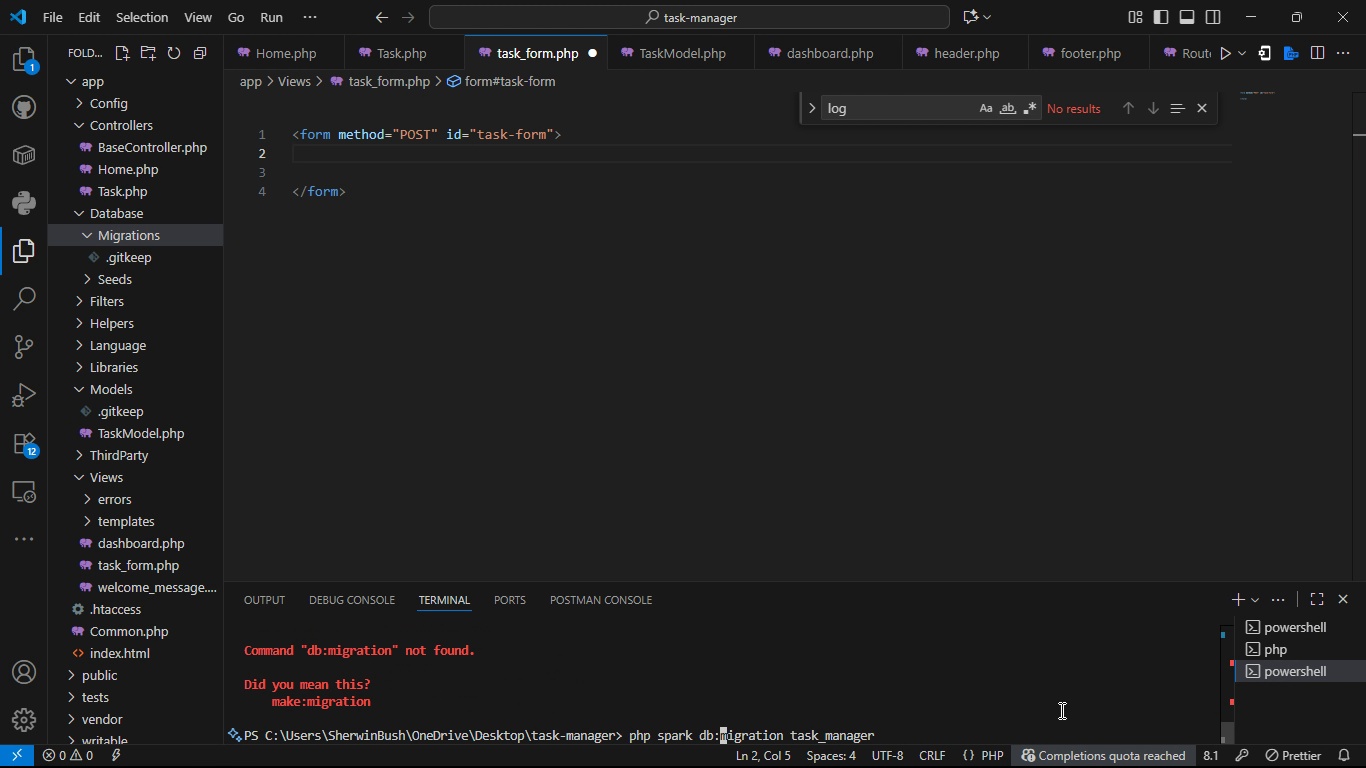 
key(ArrowLeft)
 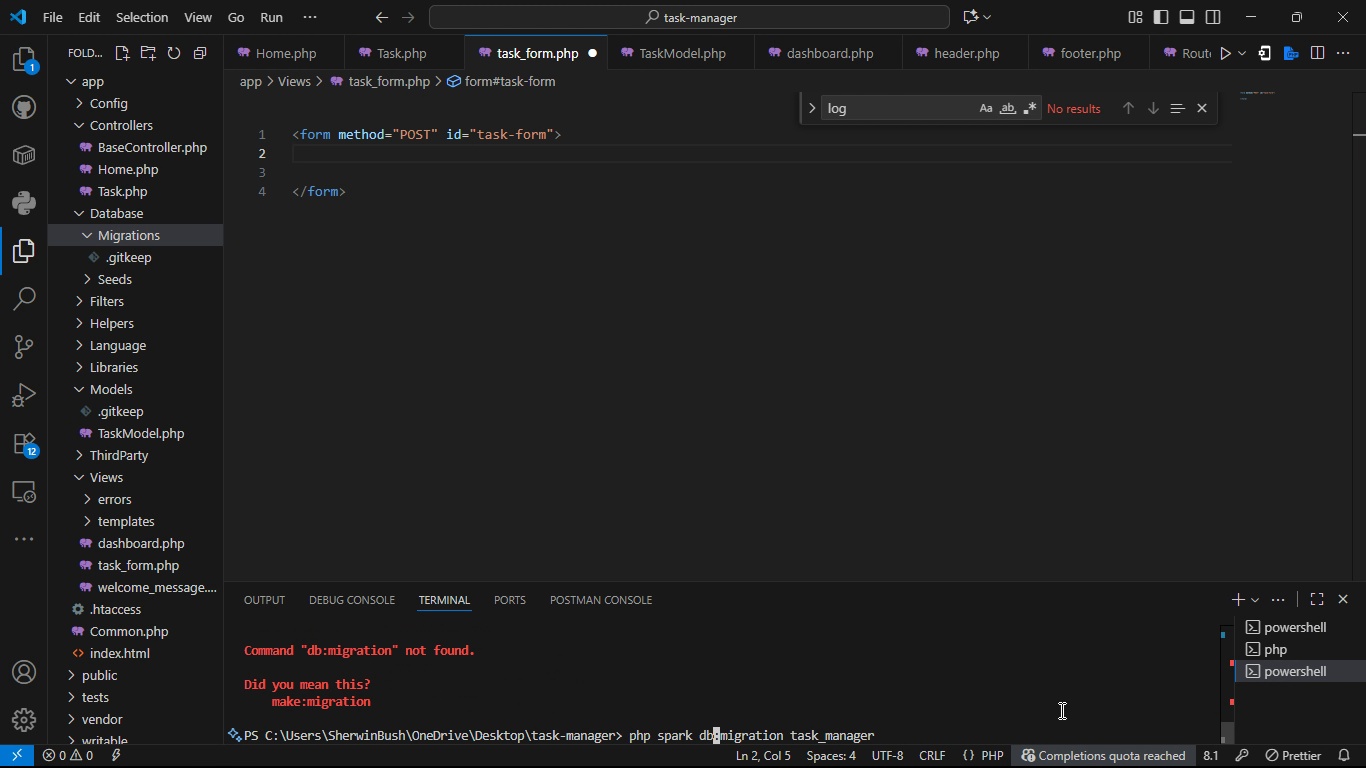 
key(ArrowLeft)
 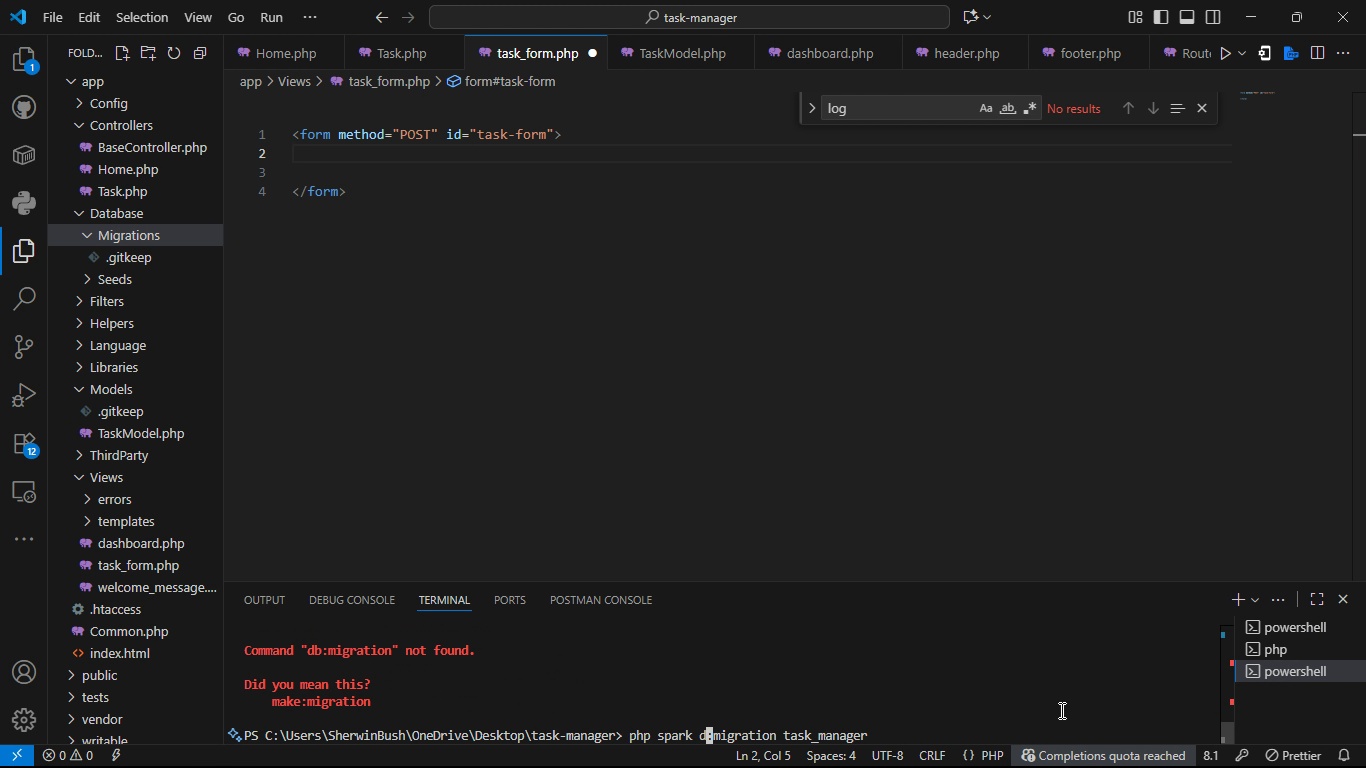 
key(Backspace)
key(Backspace)
type(make)
 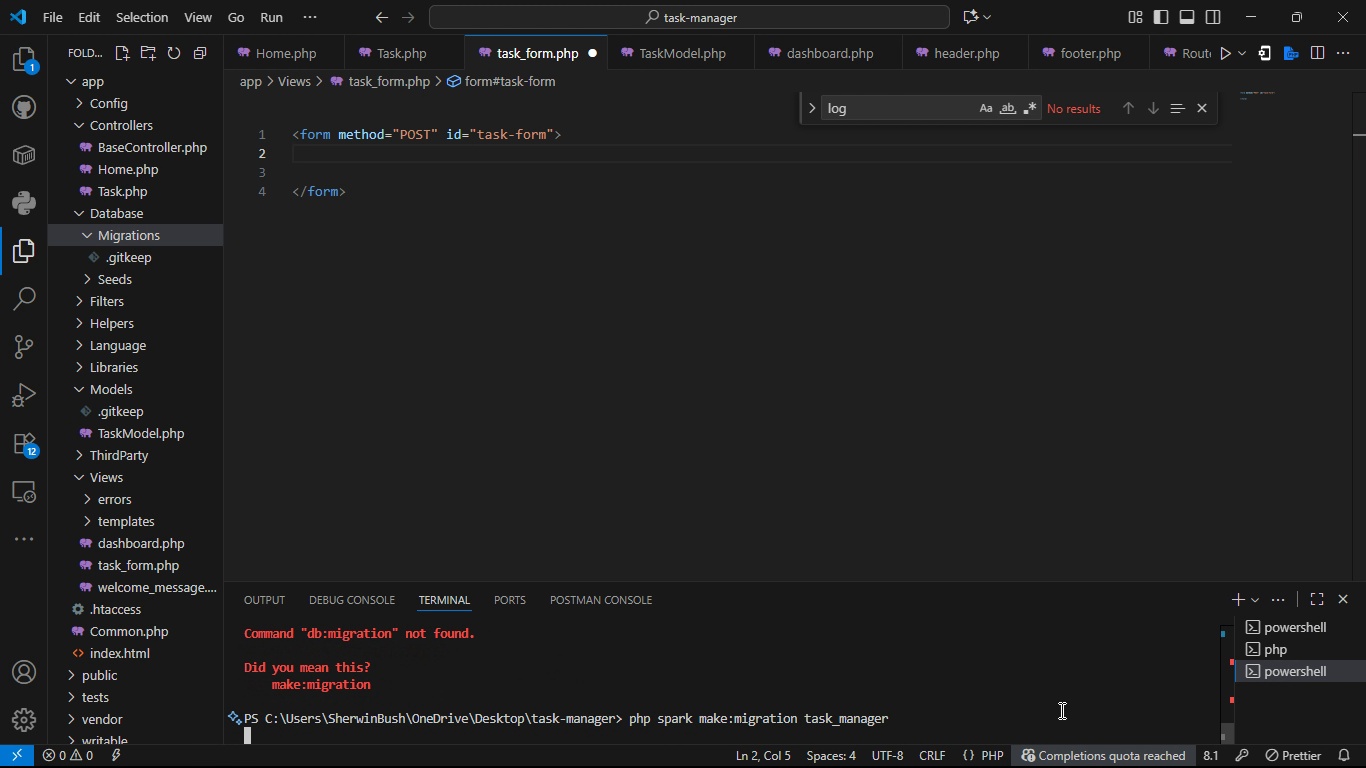 
key(Enter)
 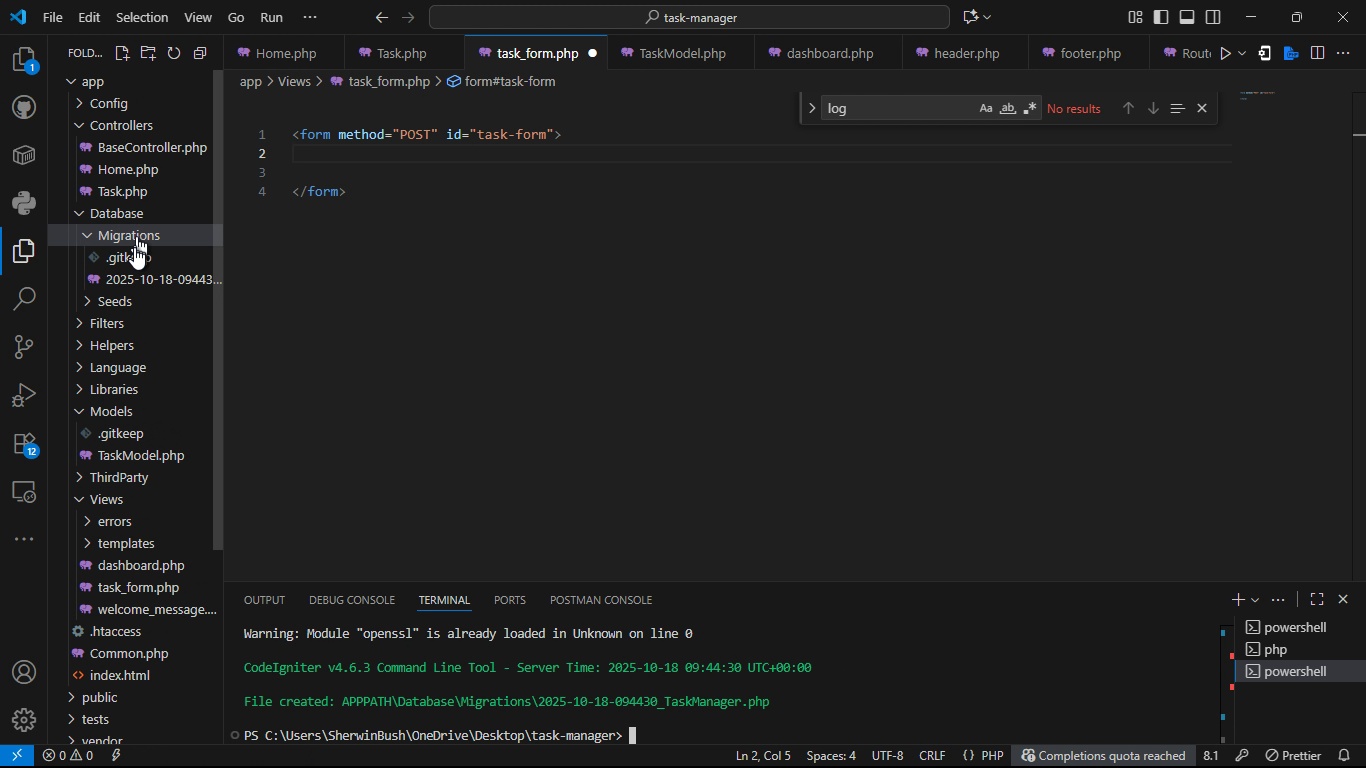 
wait(5.6)
 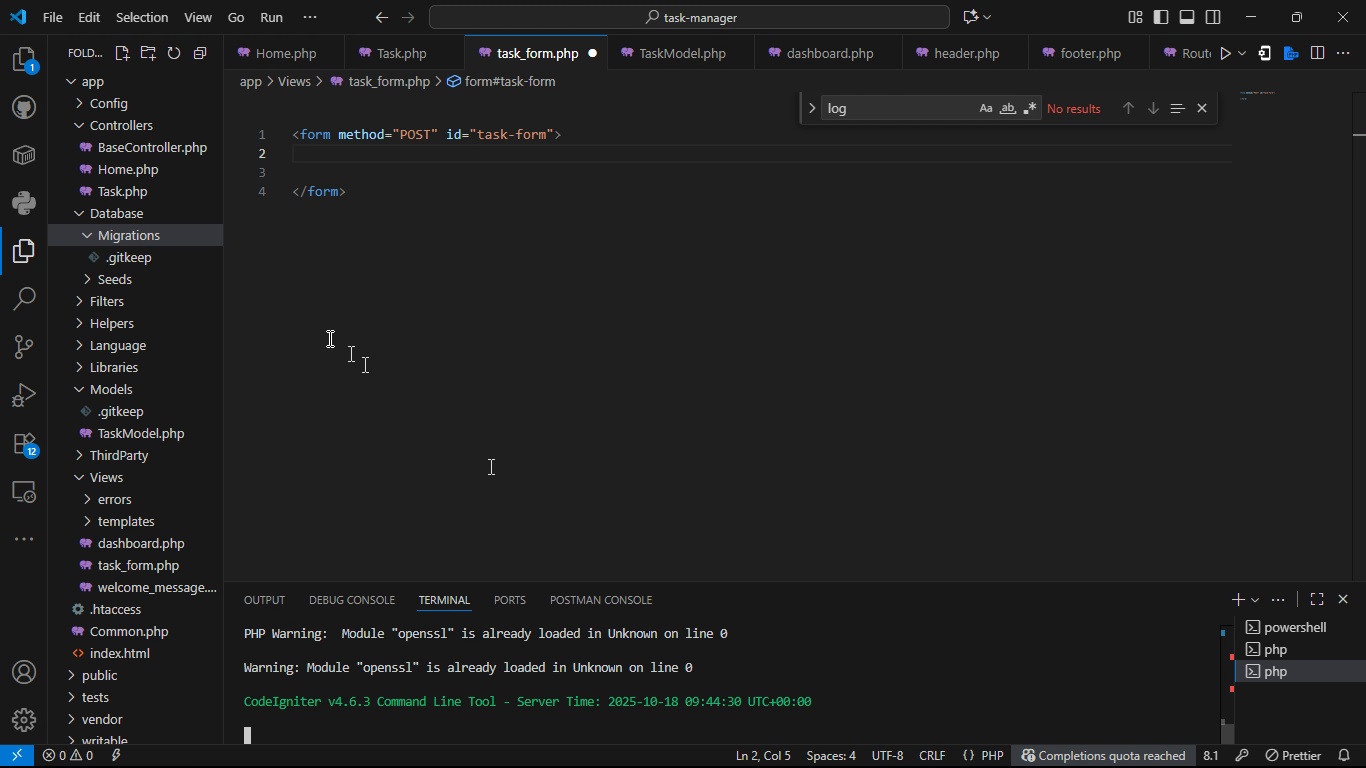 
left_click([133, 280])
 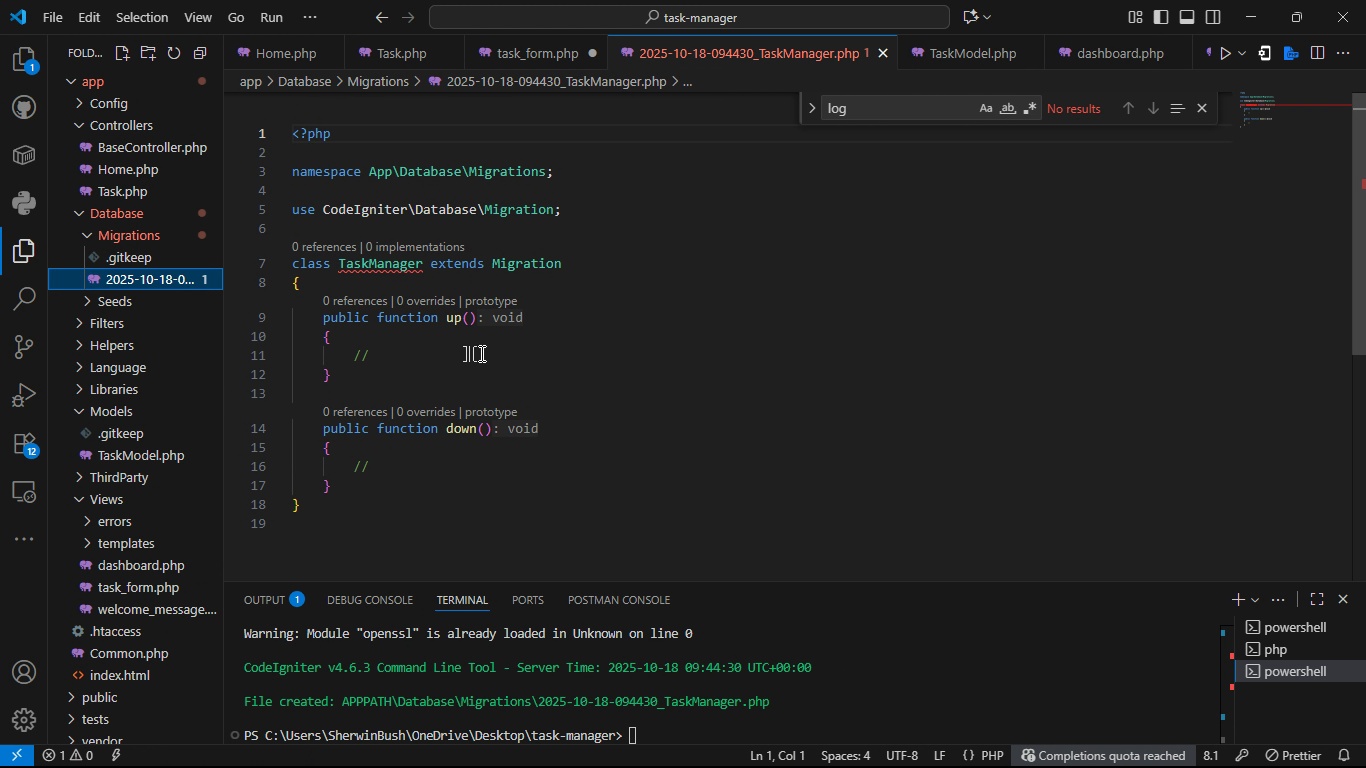 
left_click([482, 353])
 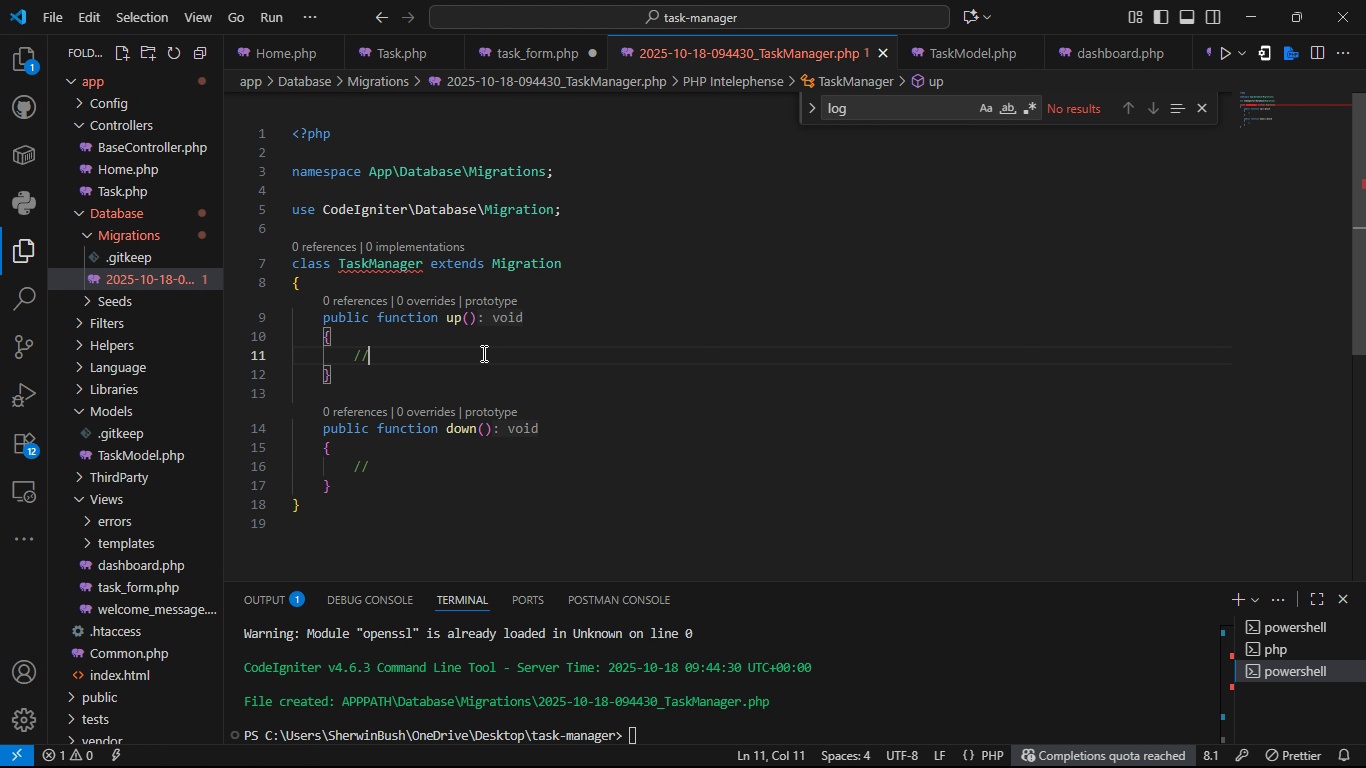 
key(Enter)
 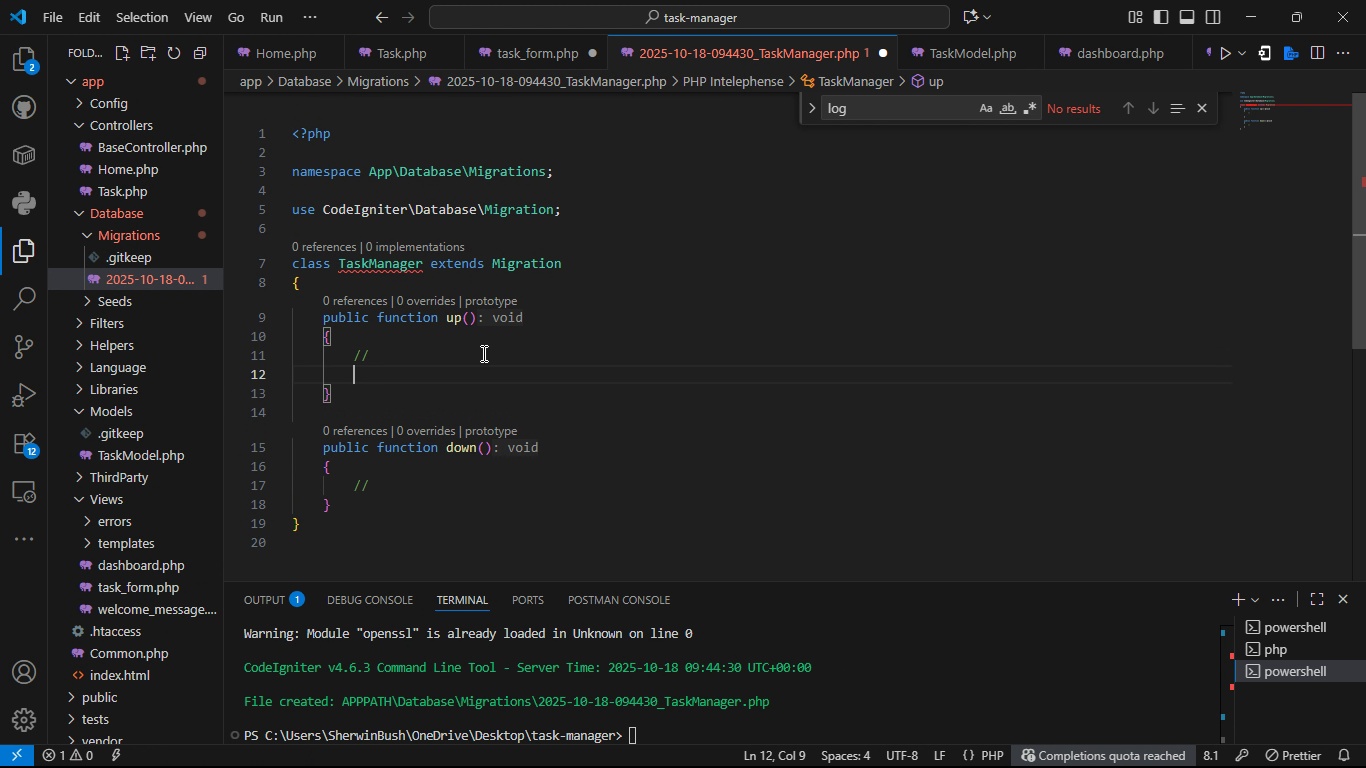 
type(CREAE)
key(Backspace)
key(Backspace)
type(TE DATABASE T)
key(Backspace)
type(tas)
key(Backspace)
key(Backspace)
key(Backspace)
 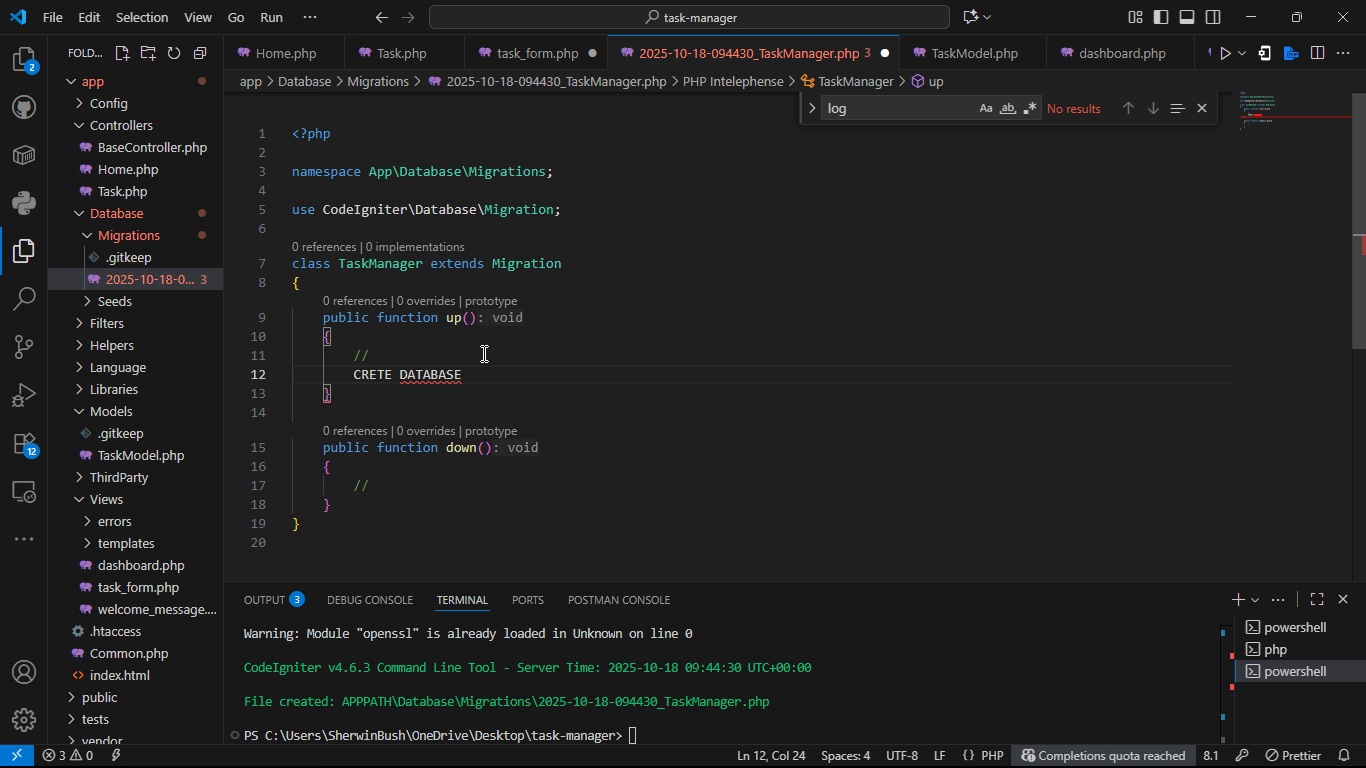 
hold_key(key=ArrowLeft, duration=0.69)
 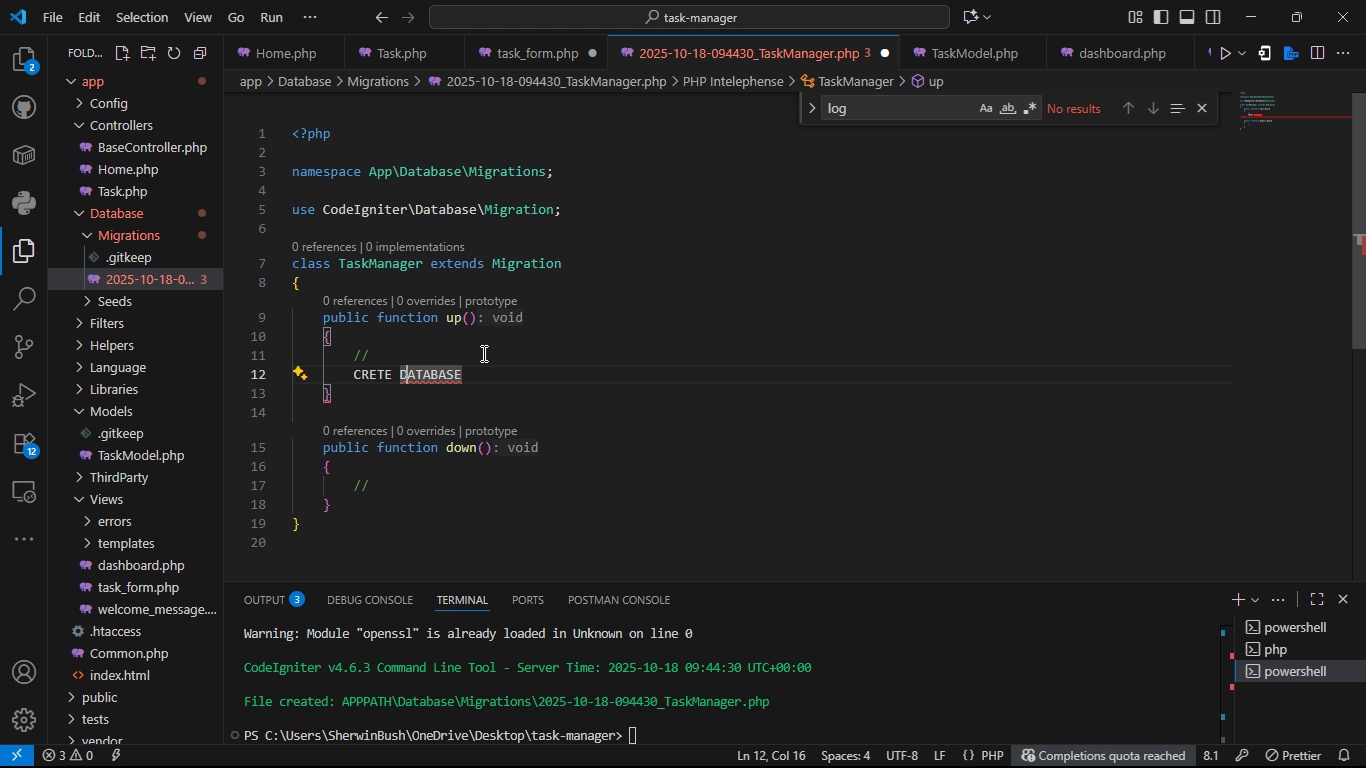 
key(ArrowLeft)
 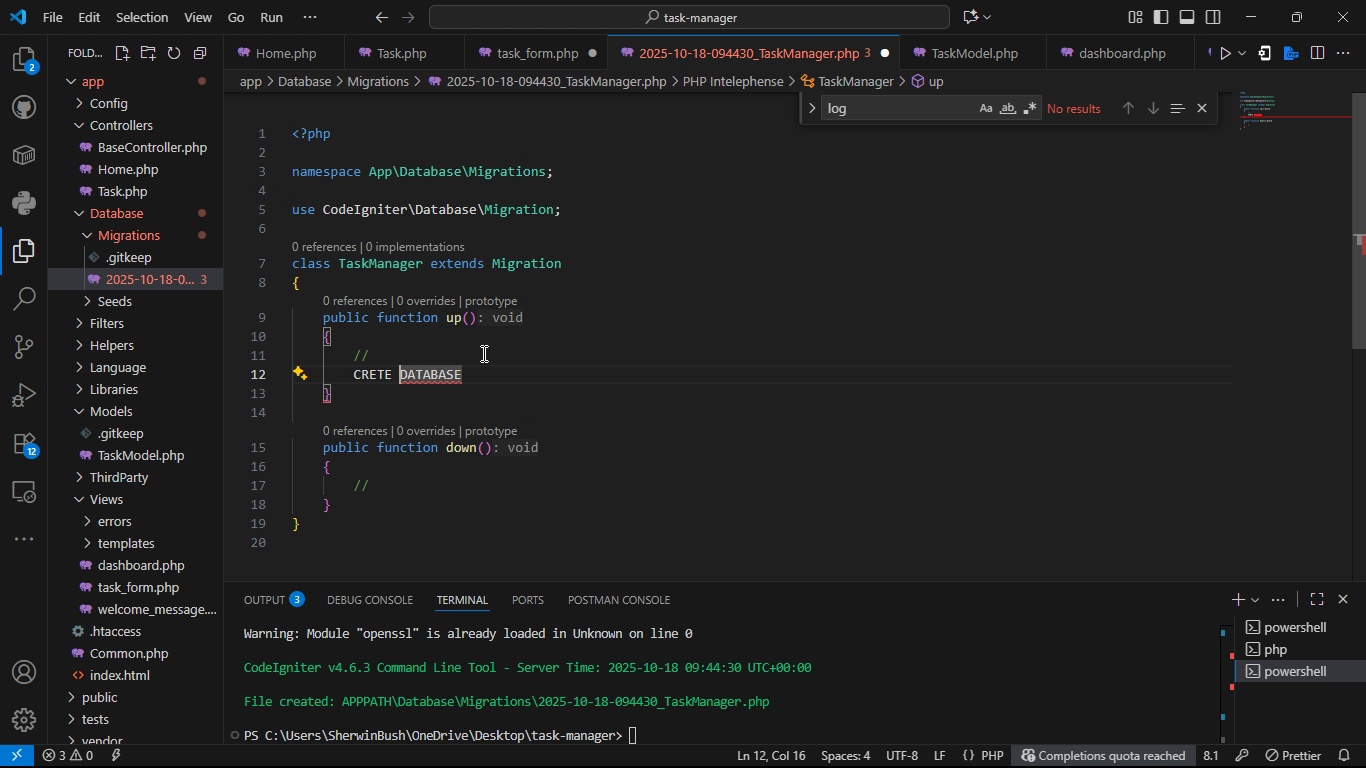 
key(ArrowLeft)
 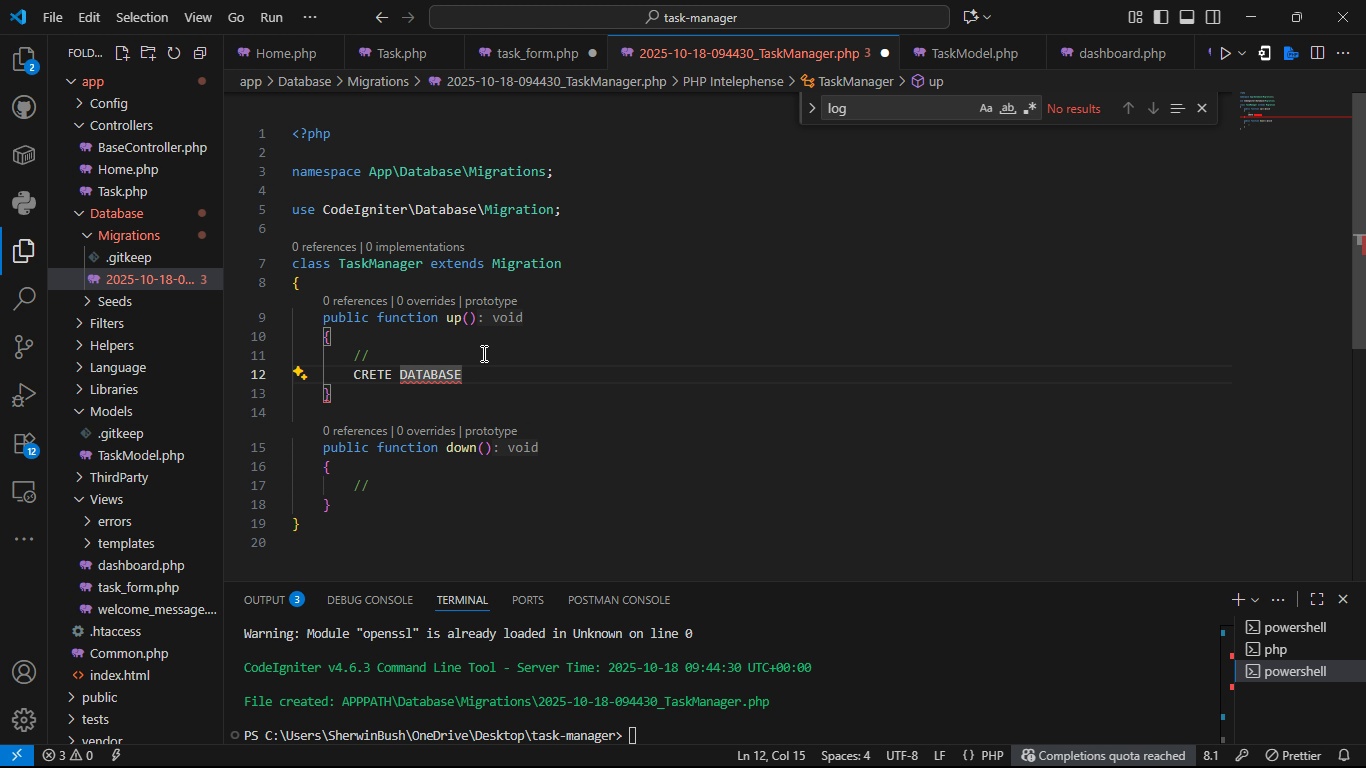 
key(ArrowLeft)
 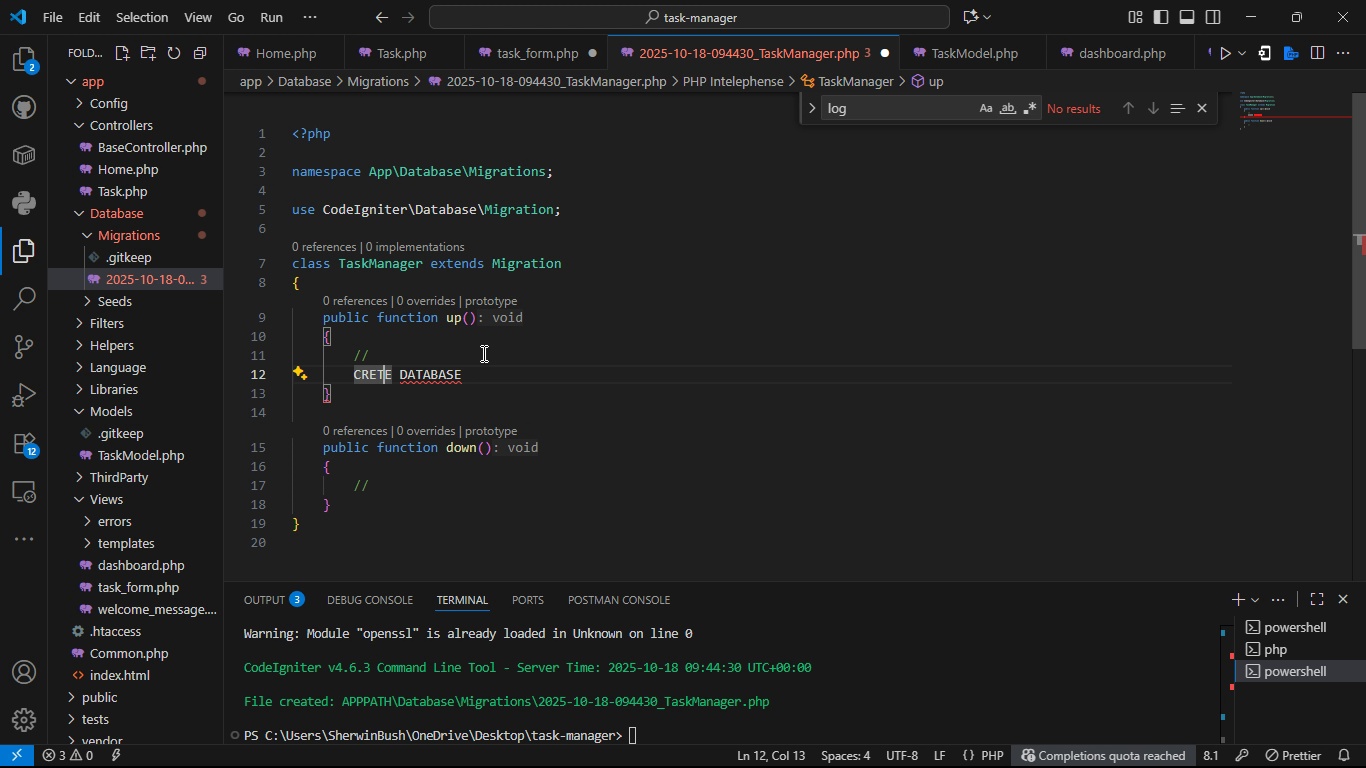 
key(ArrowLeft)
 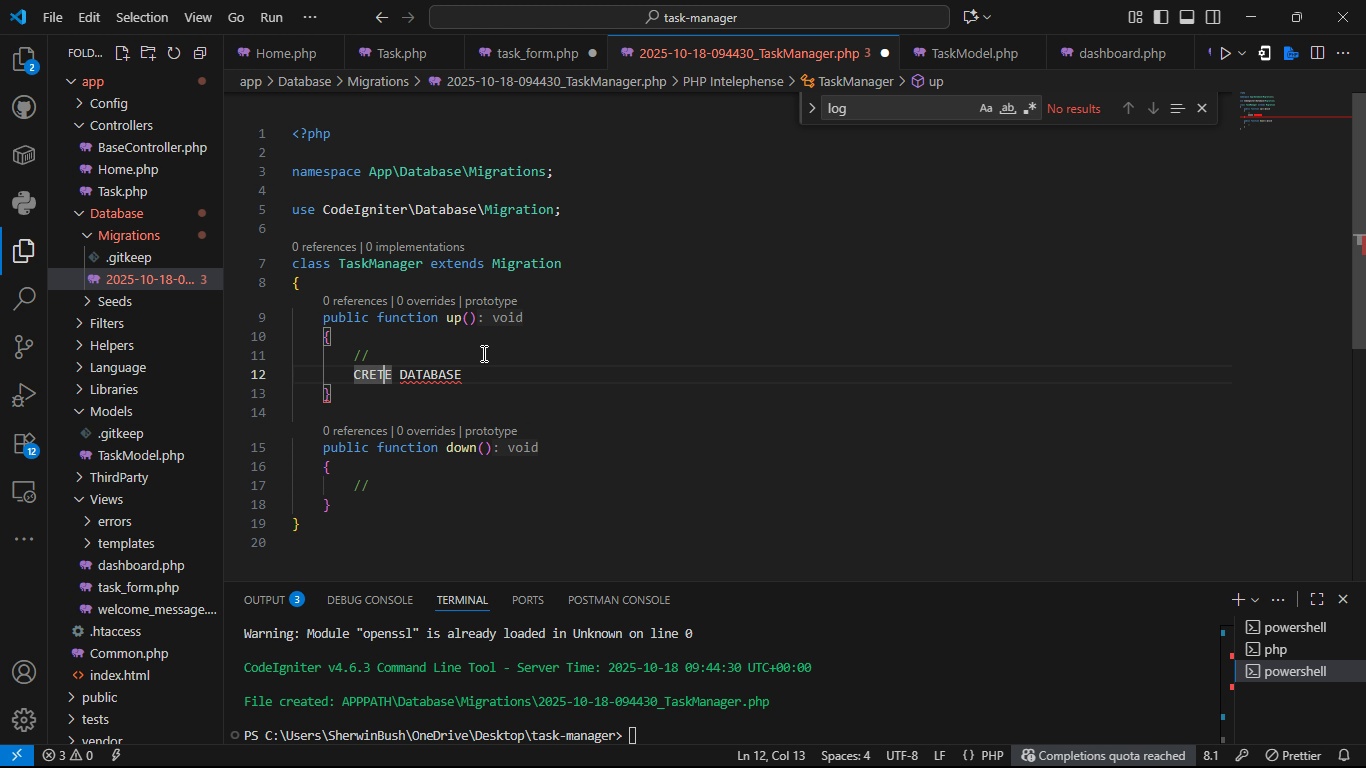 
key(ArrowLeft)
 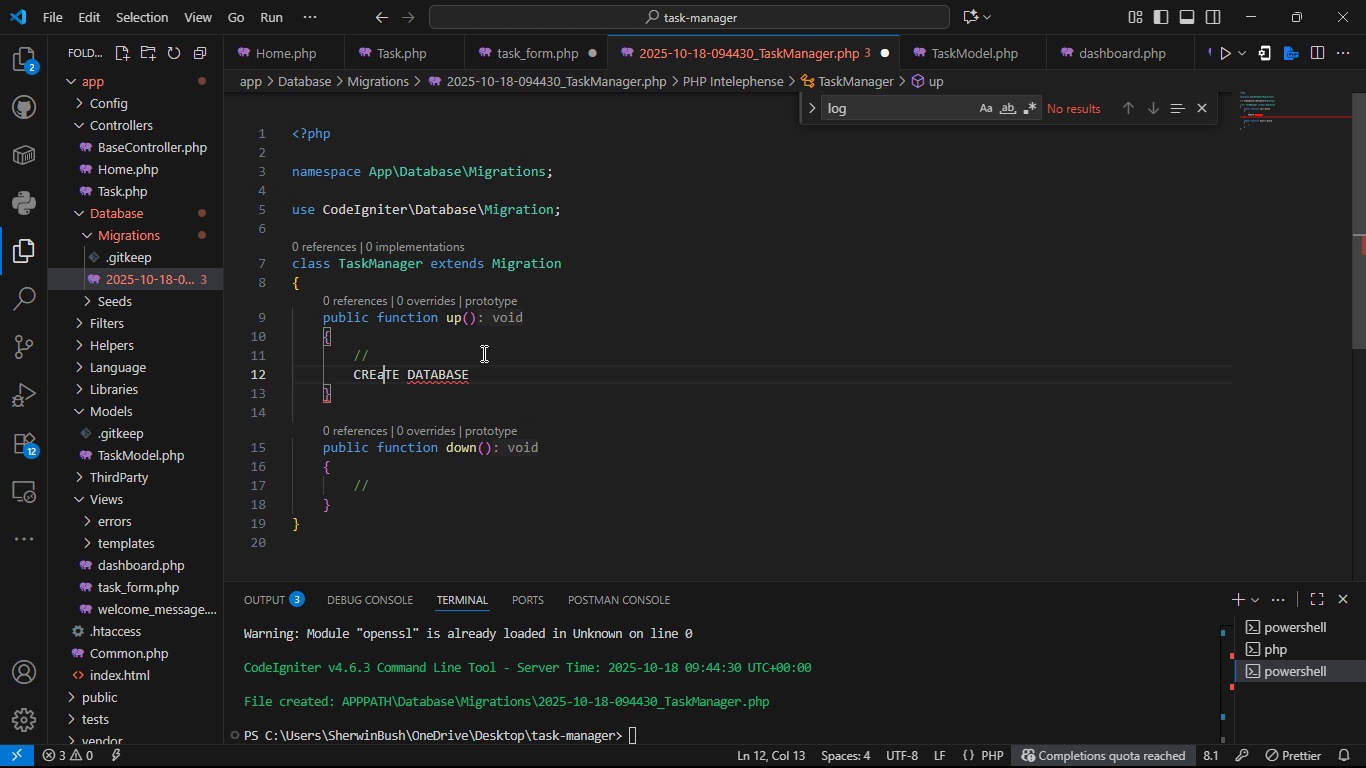 
key(A)
 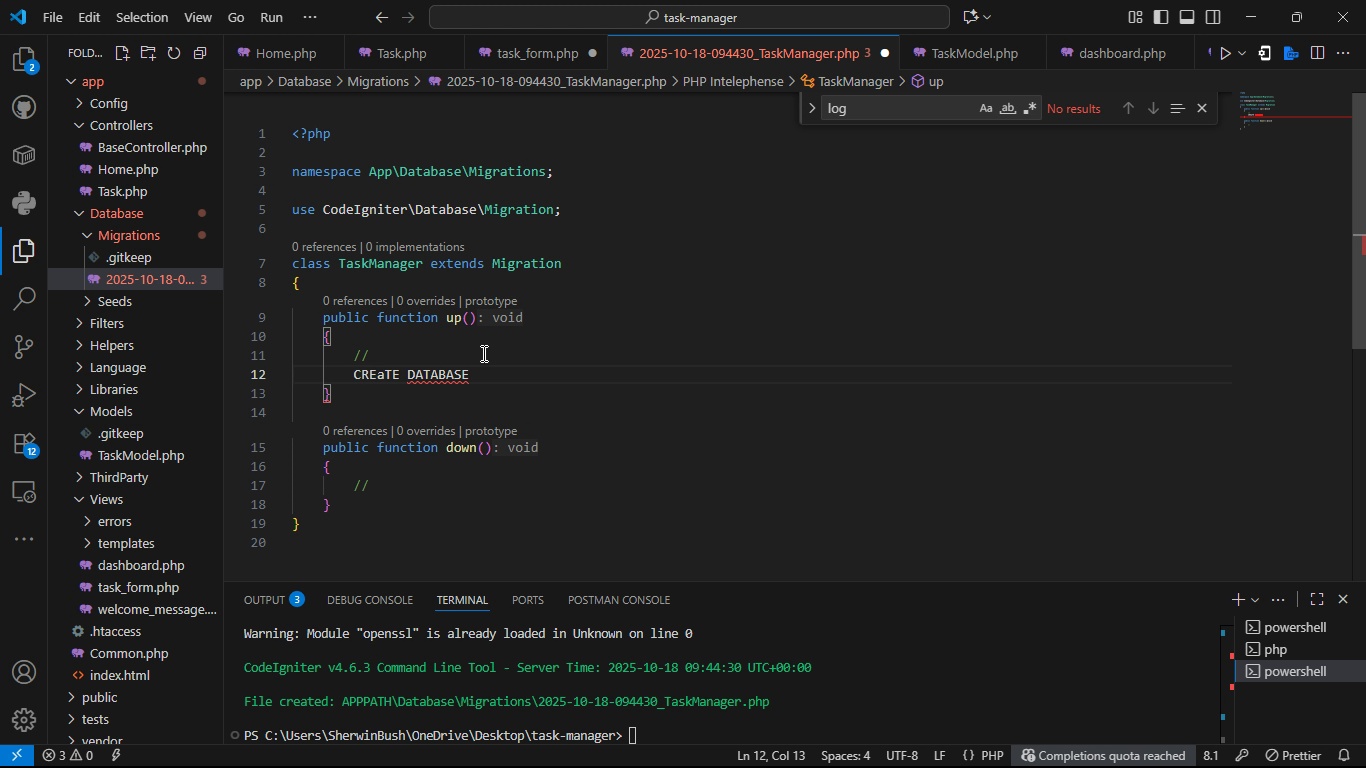 
key(Backspace)
 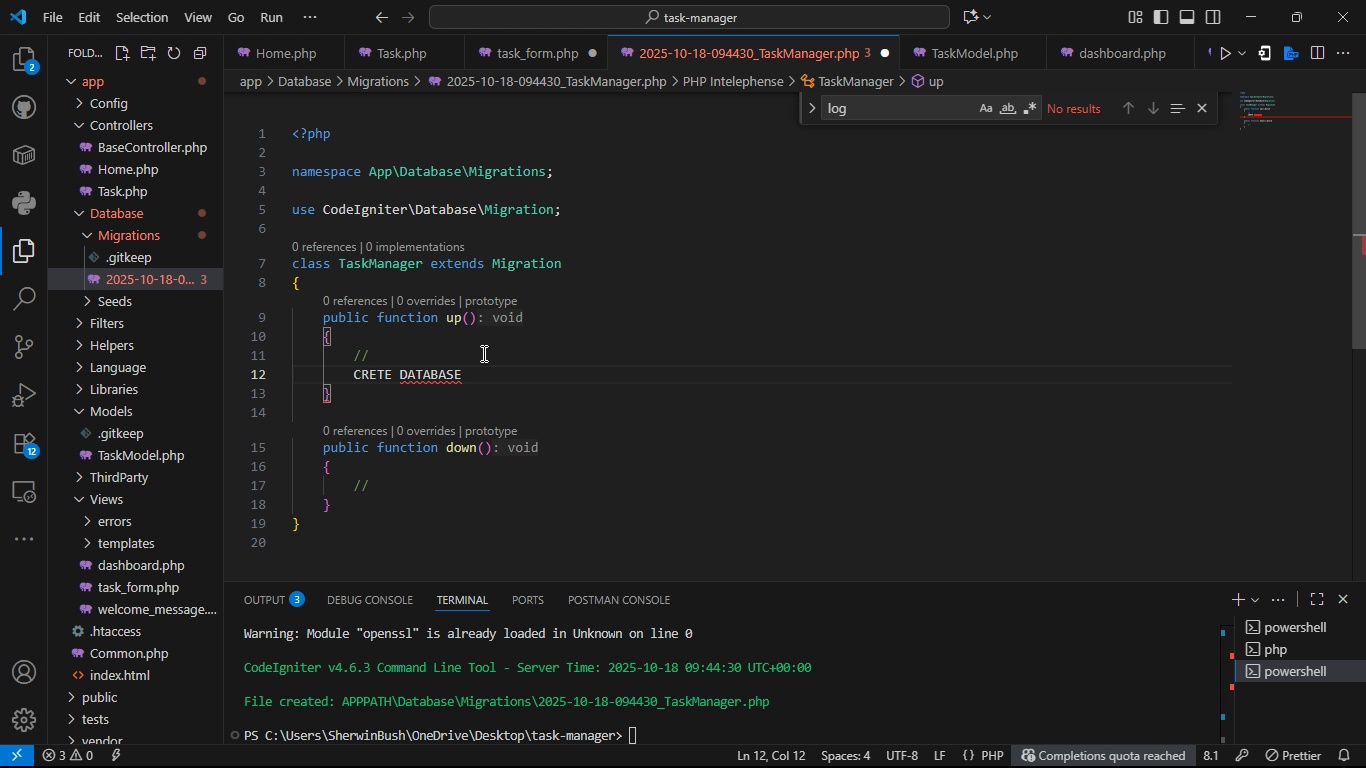 
key(Shift+A)
 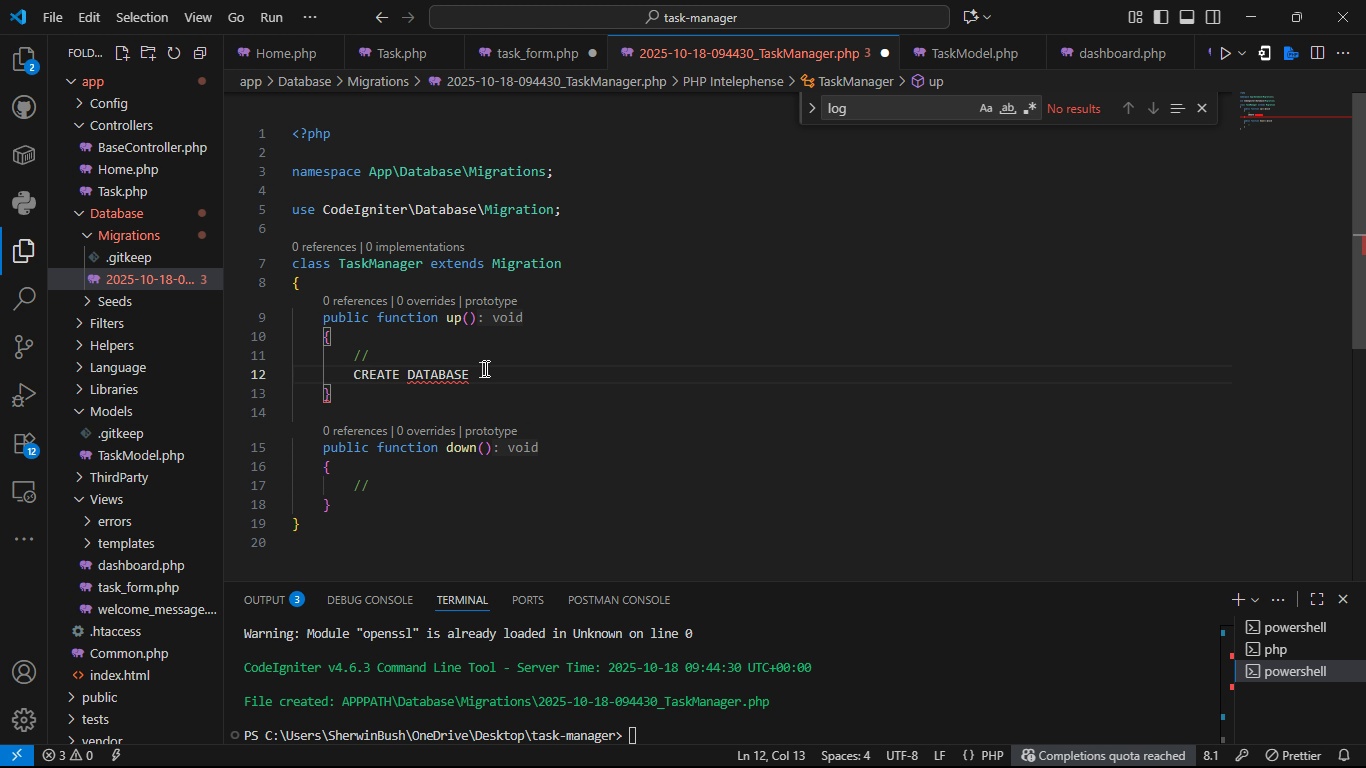 
left_click([484, 368])
 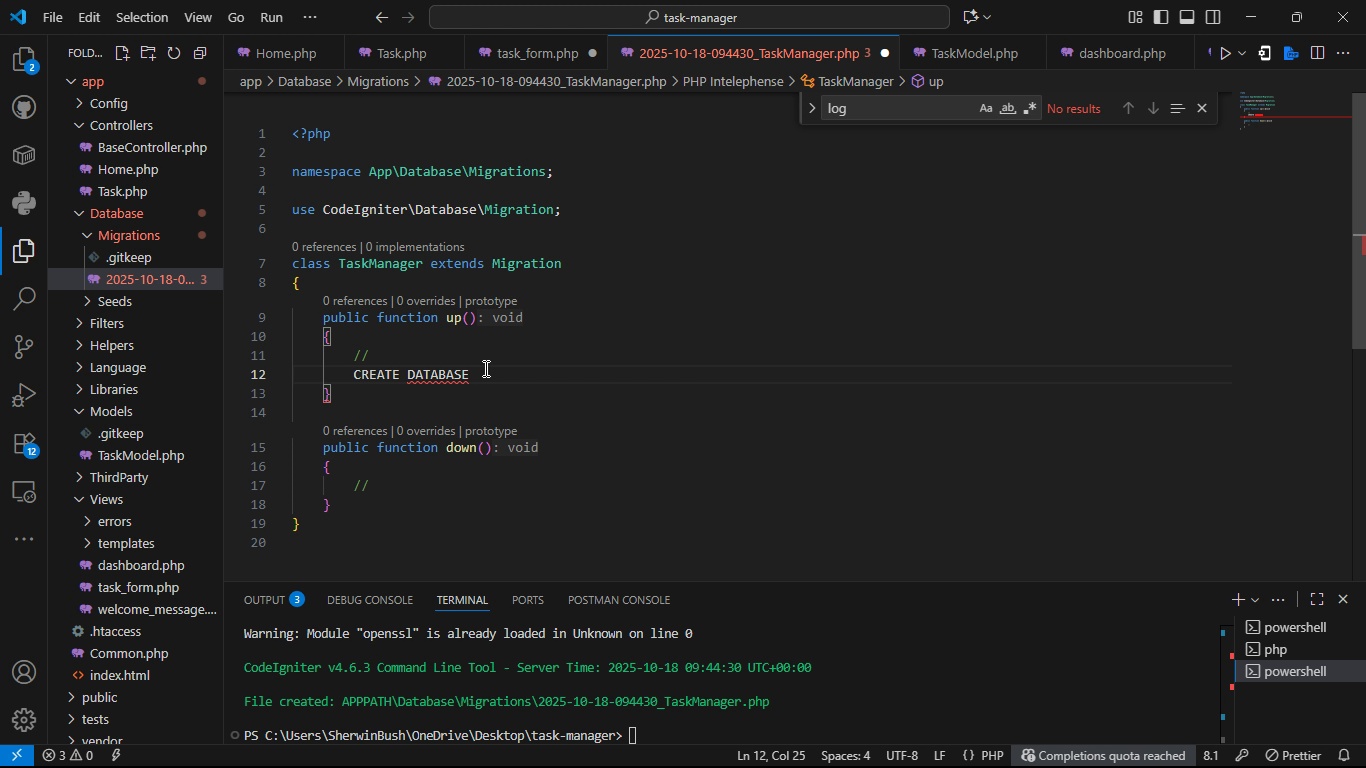 
wait(5.14)
 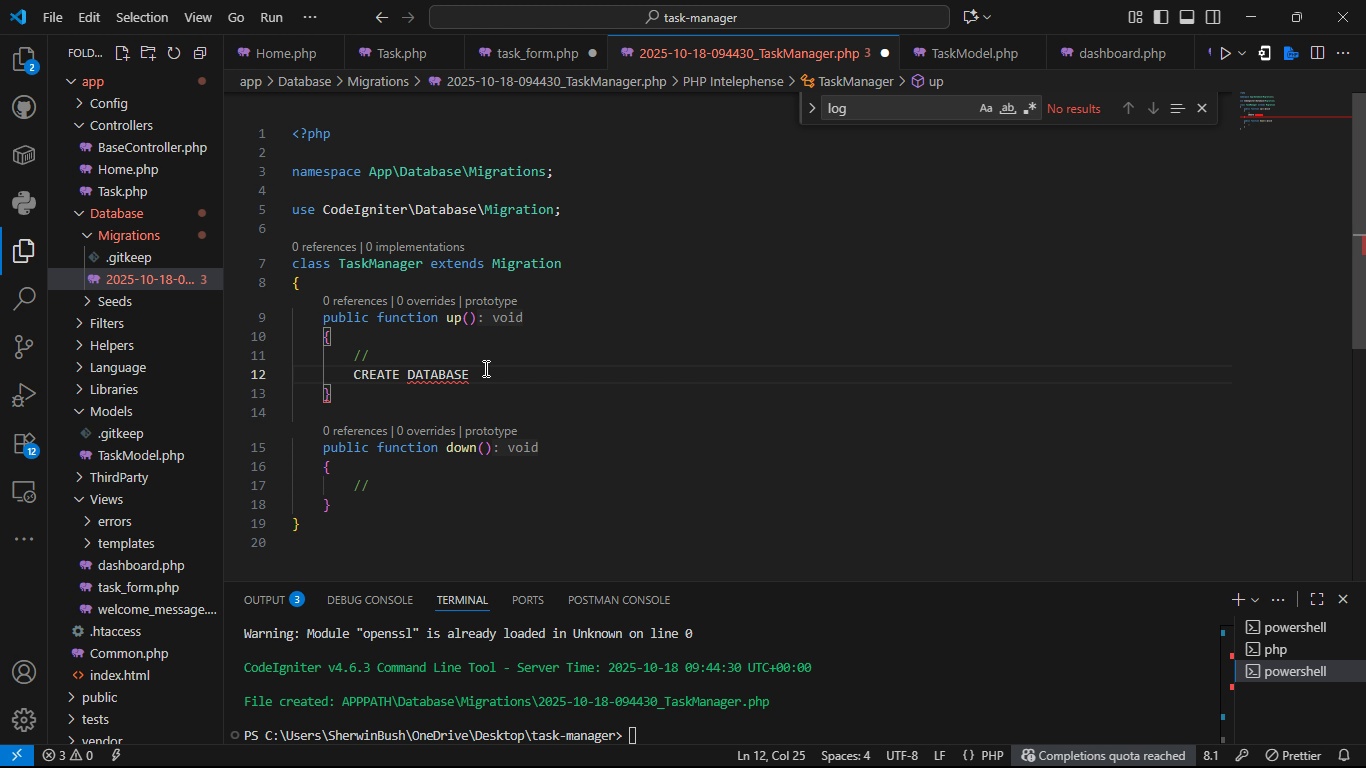 
left_click([475, 373])
 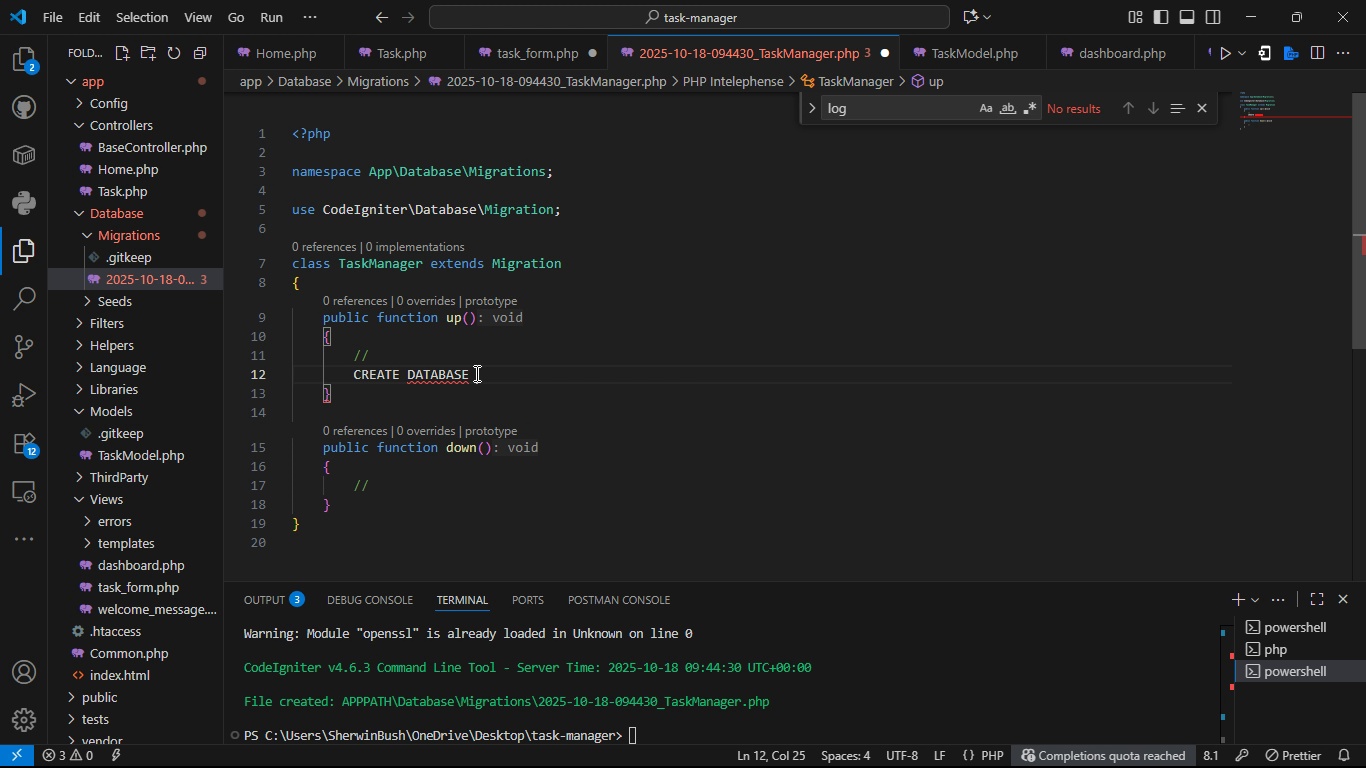 
type(tash_manager Ca)
key(Backspace)
type(haa)
key(Backspace)
key(Backspace)
key(Backspace)
type(HARACTER SER UT)
key(Backspace)
key(Backspace)
type(utf)
key(Tab)
key(Backspace)
key(Backspace)
key(Backspace)
key(Backspace)
key(Backspace)
key(Backspace)
key(Backspace)
key(Backspace)
 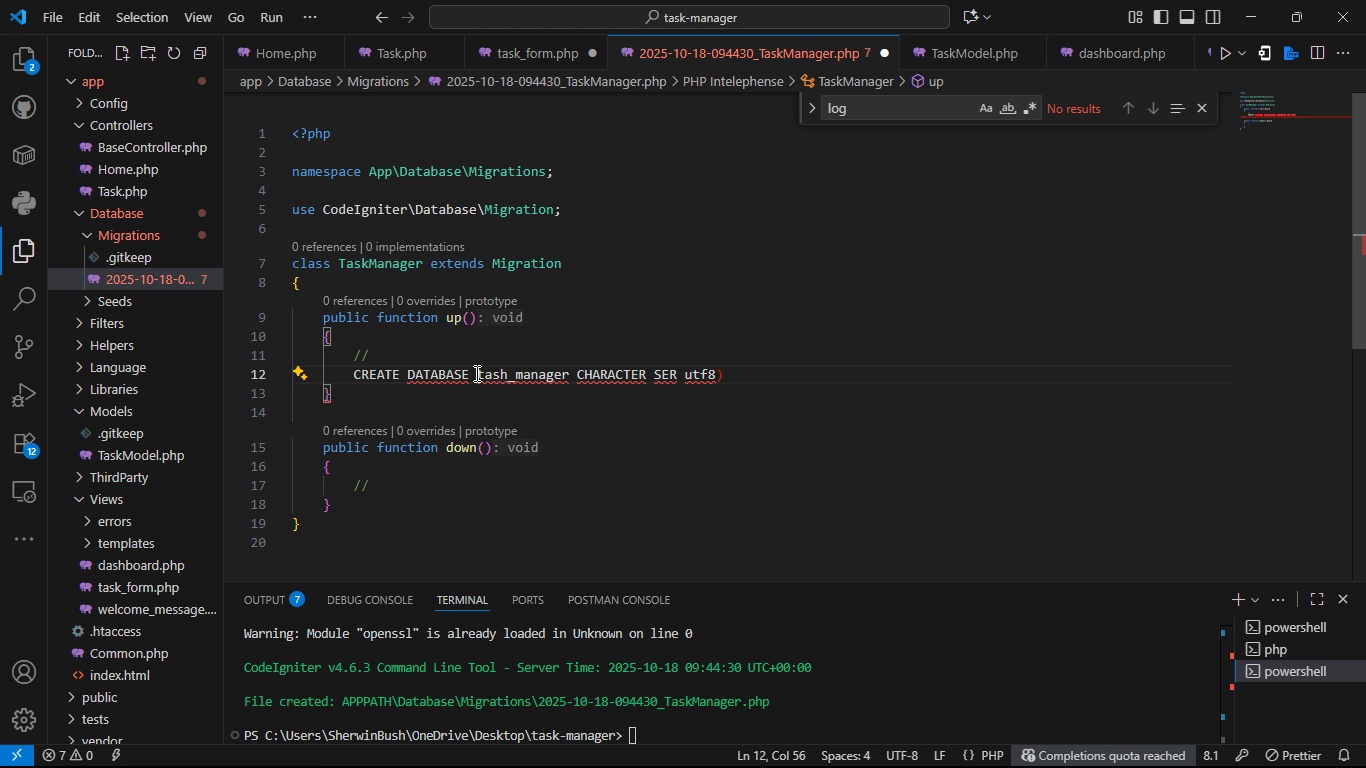 
key(ArrowRight)
 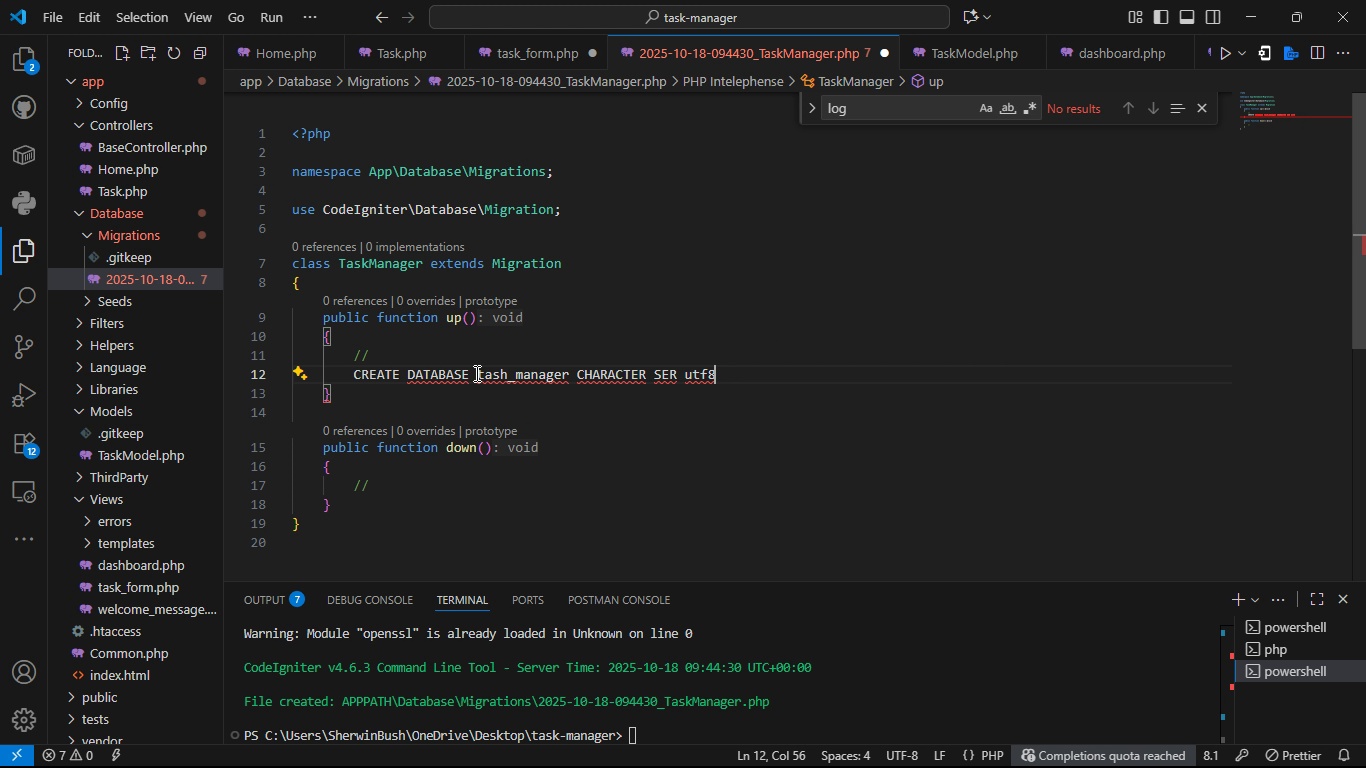 
key(Backspace)
 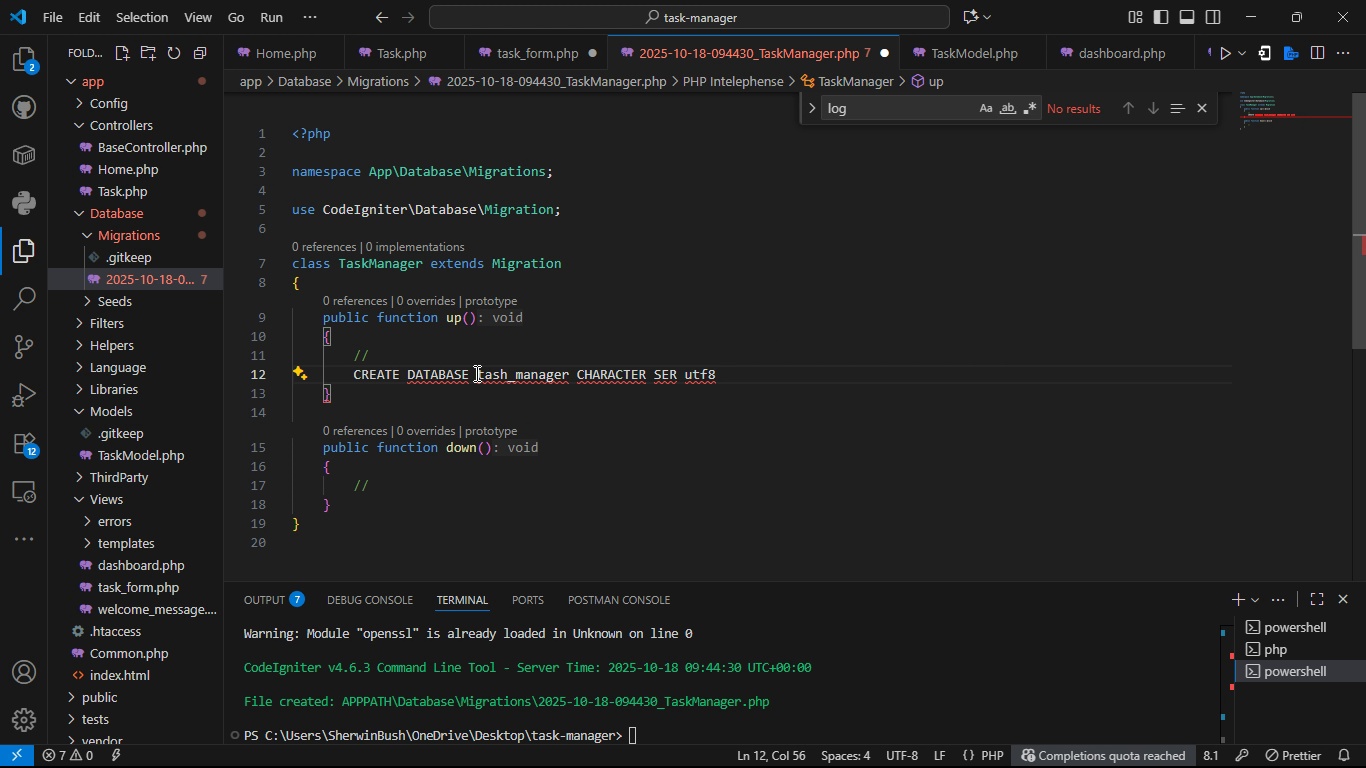 
wait(8.42)
 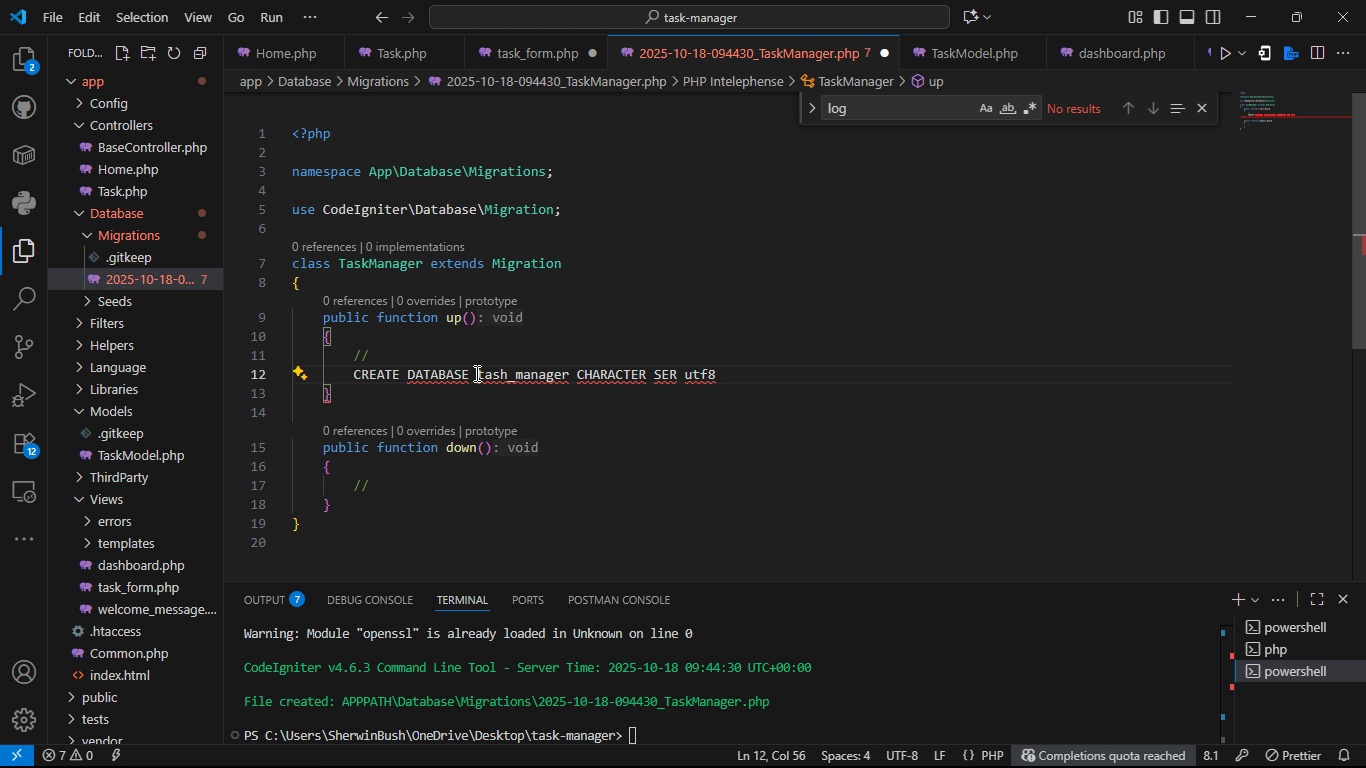 
type(mb4 COLLATE UT)
key(Backspace)
key(Backspace)
type(ut)
 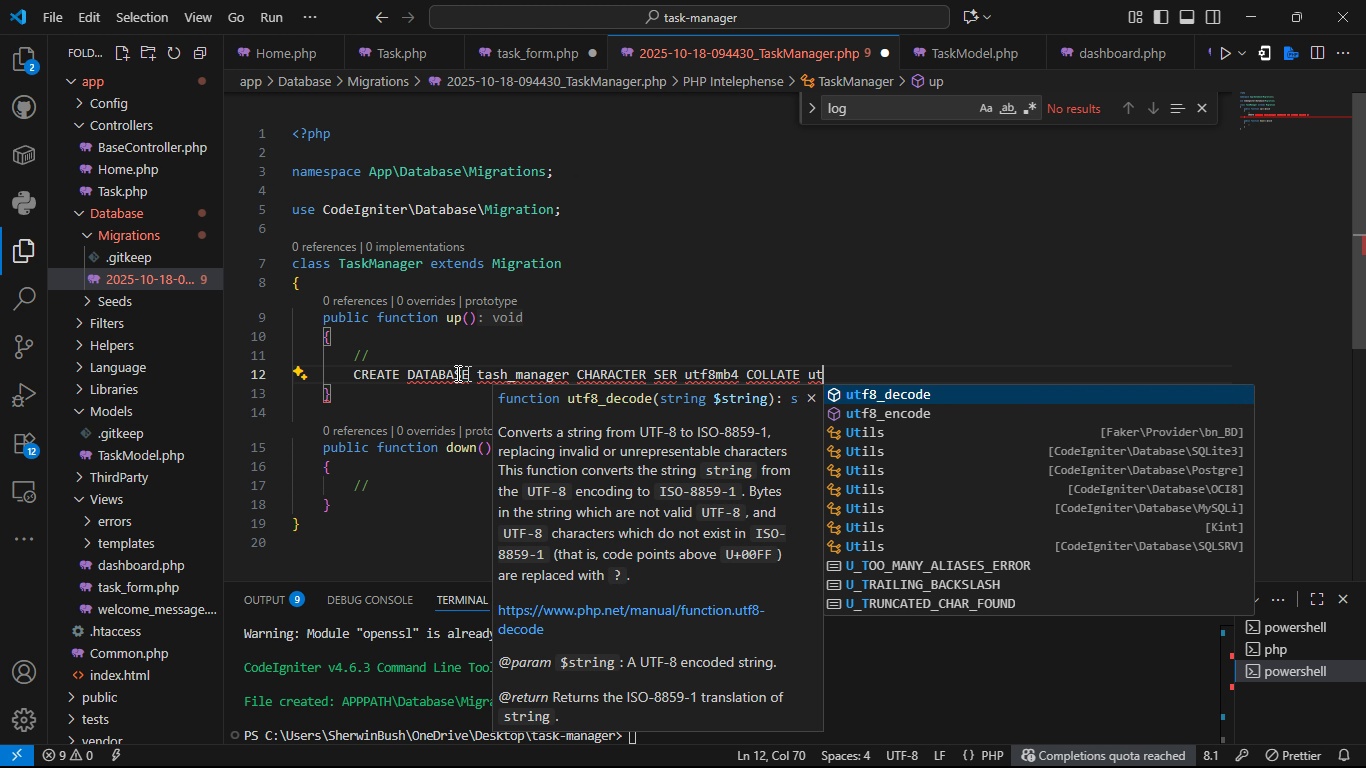 
wait(6.96)
 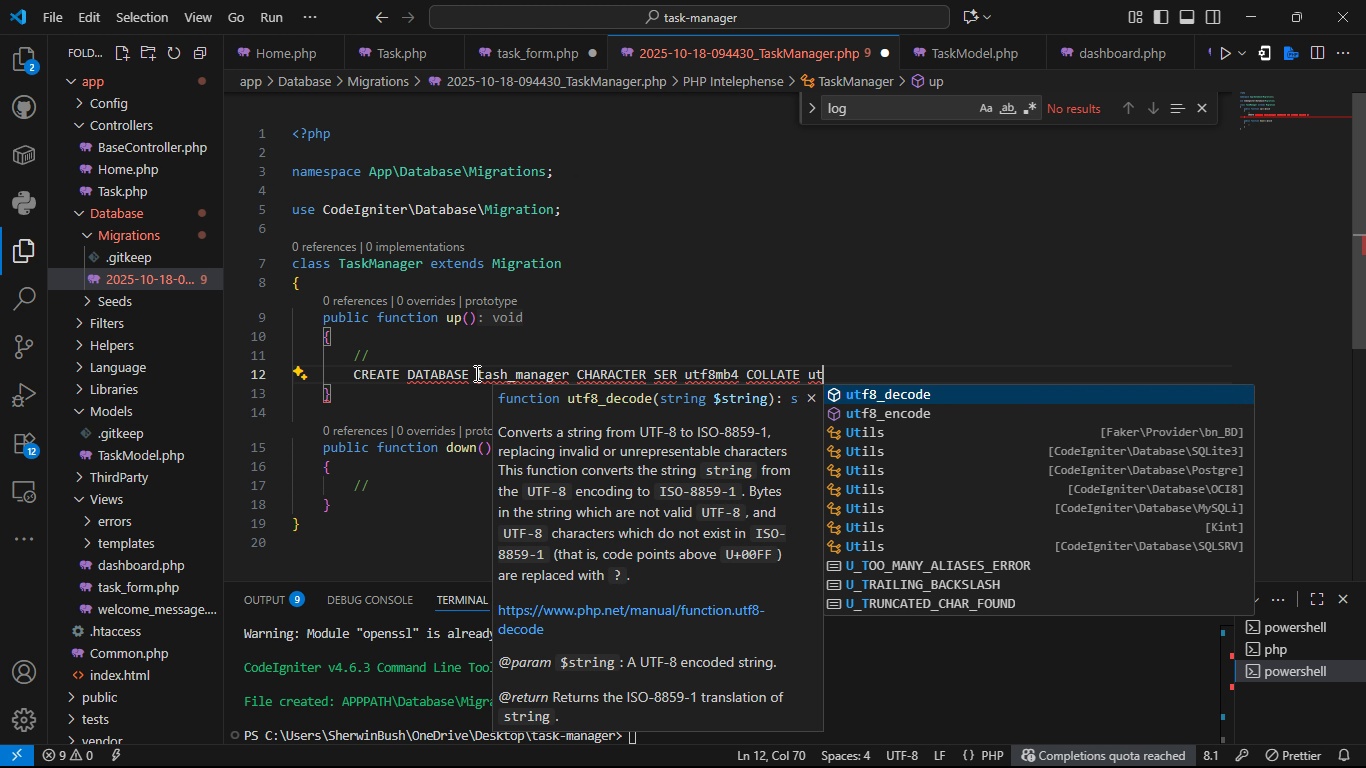 
left_click([382, 375])
 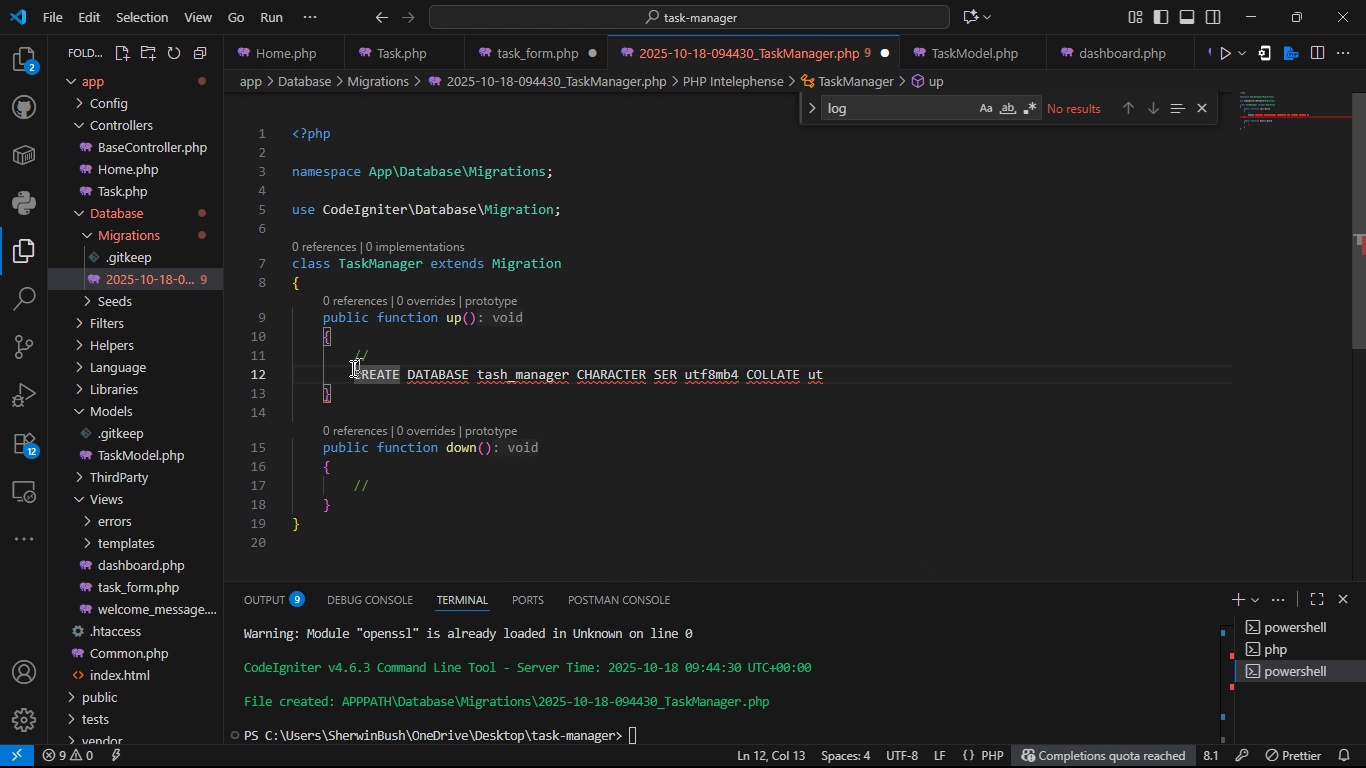 
left_click_drag(start_coordinate=[343, 373], to_coordinate=[848, 396])
 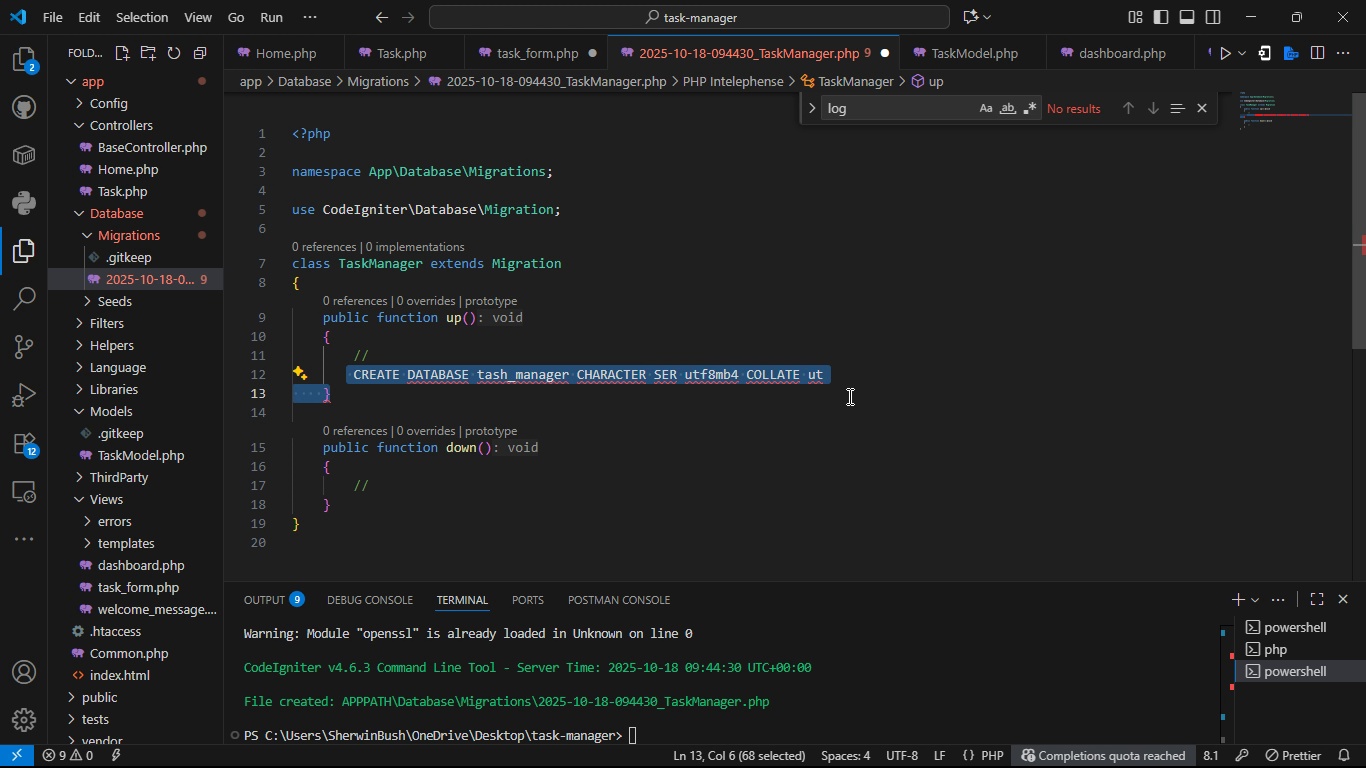 
key(Shift+ArrowUp)
 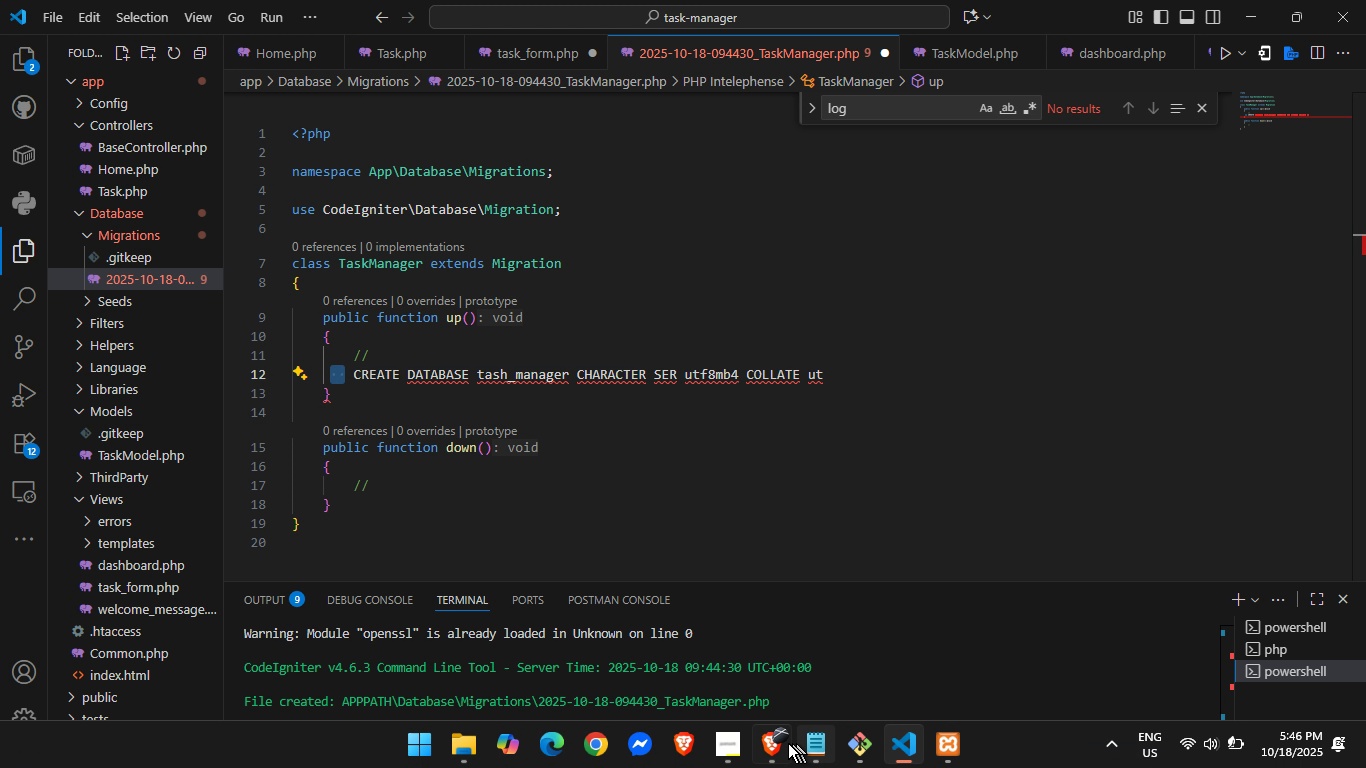 
left_click([782, 742])
 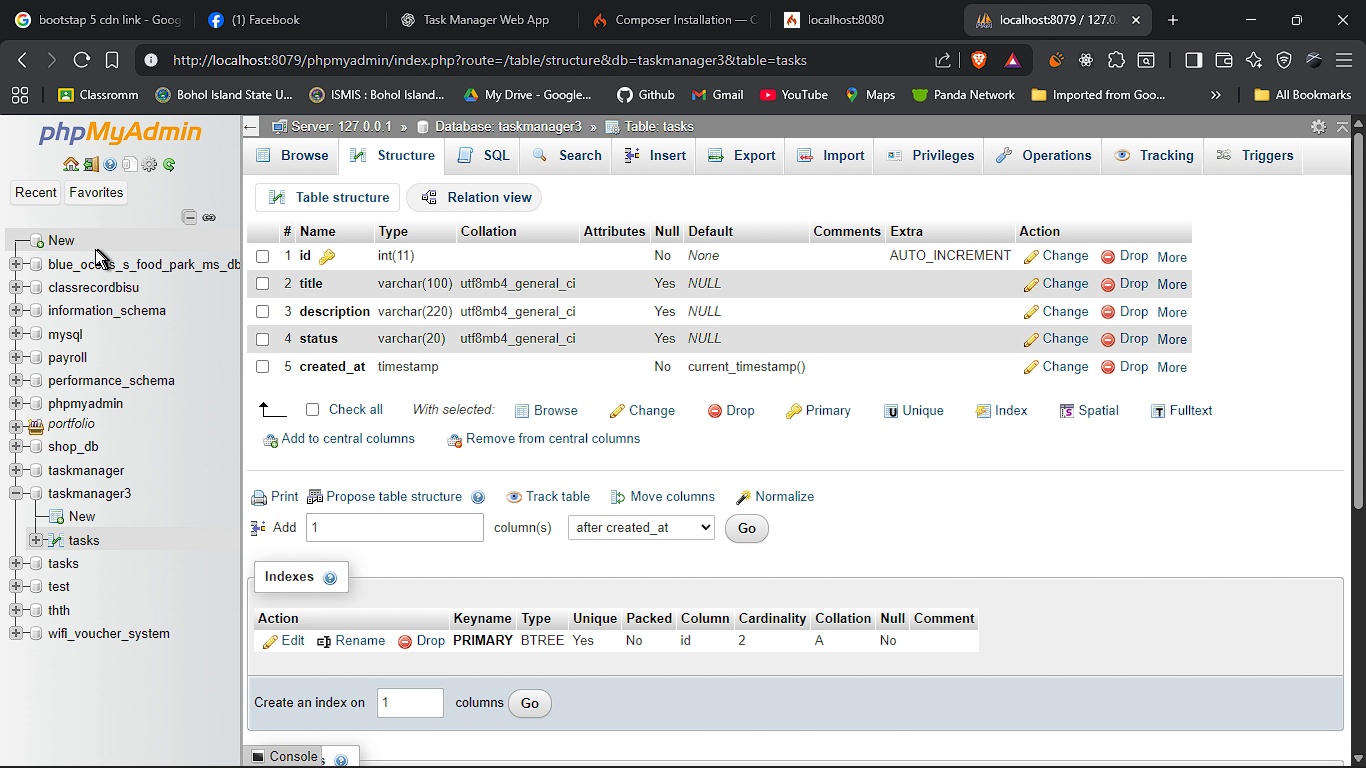 
left_click([61, 236])
 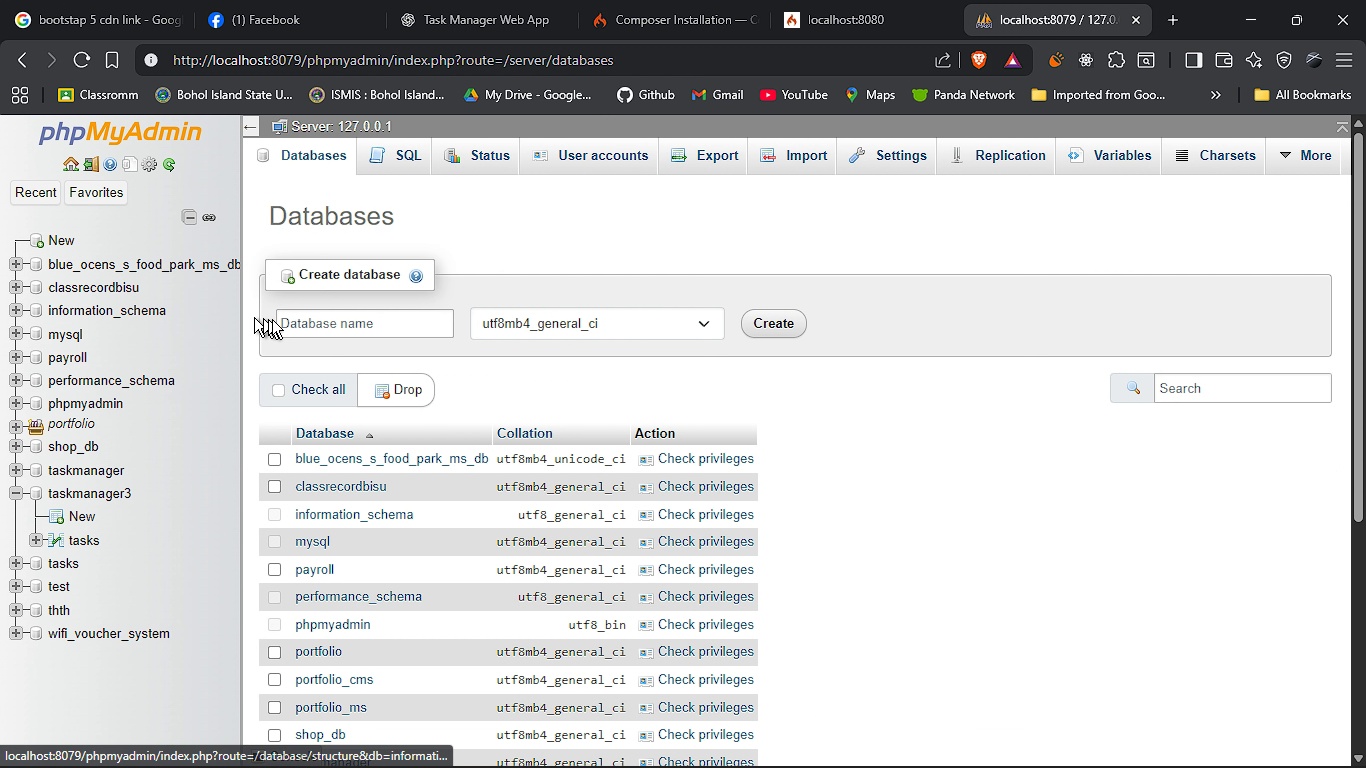 
left_click([311, 319])
 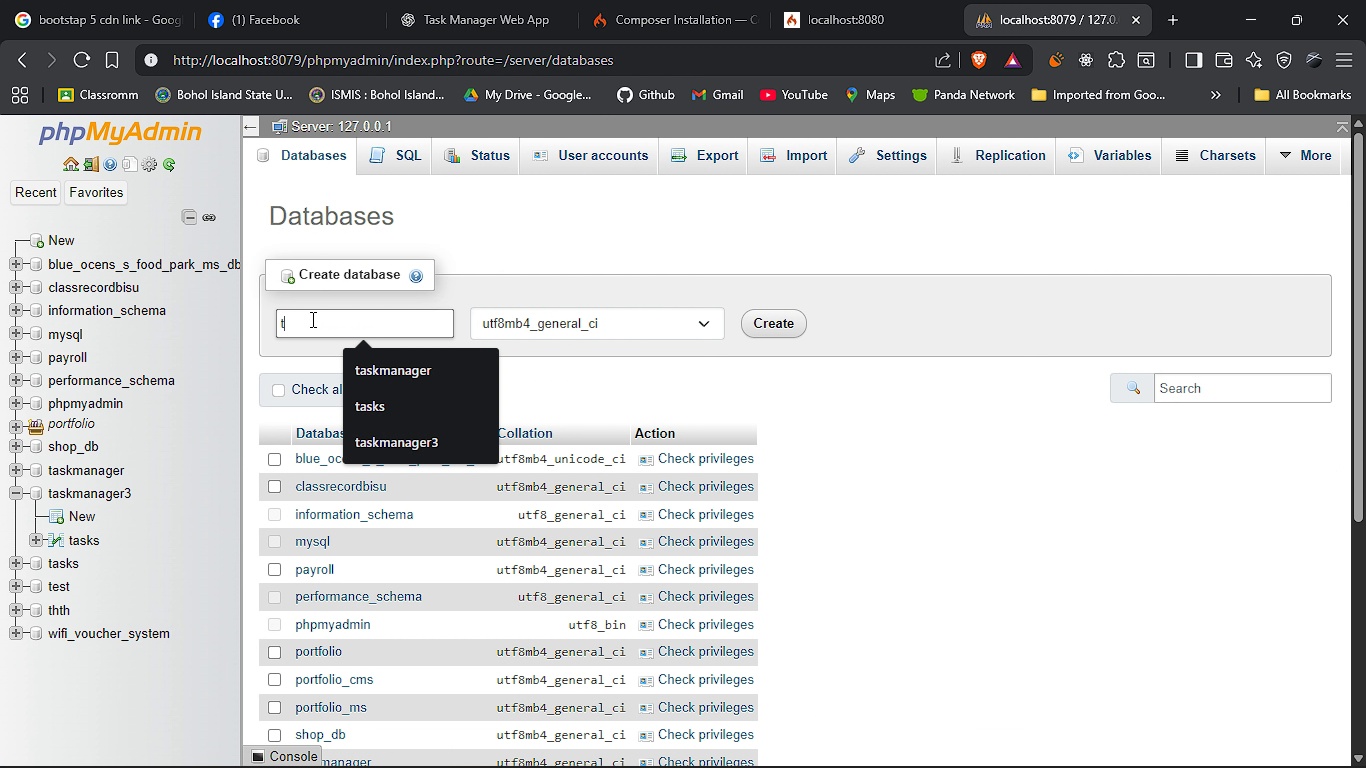 
type(tash)
key(Backspace)
type(k-)
key(Backspace)
type(_manager)
 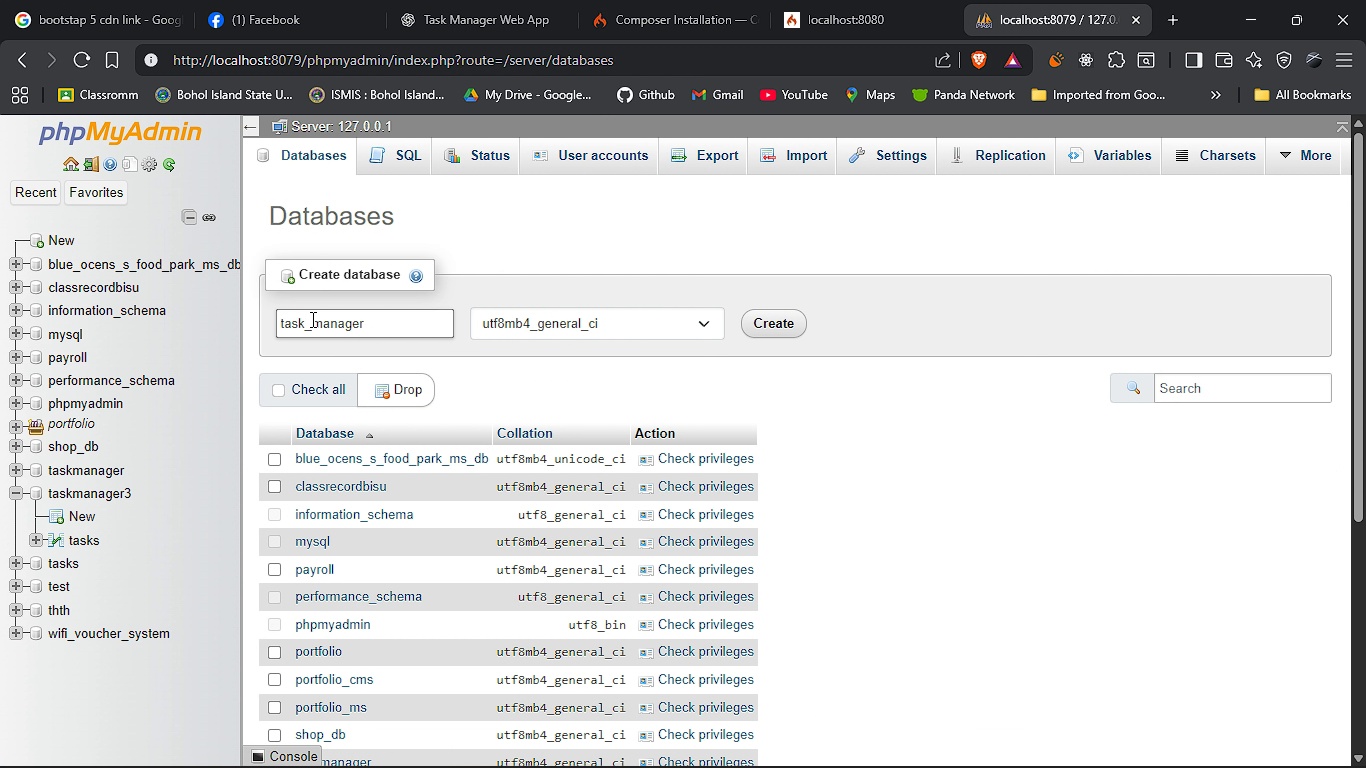 
left_click([777, 331])
 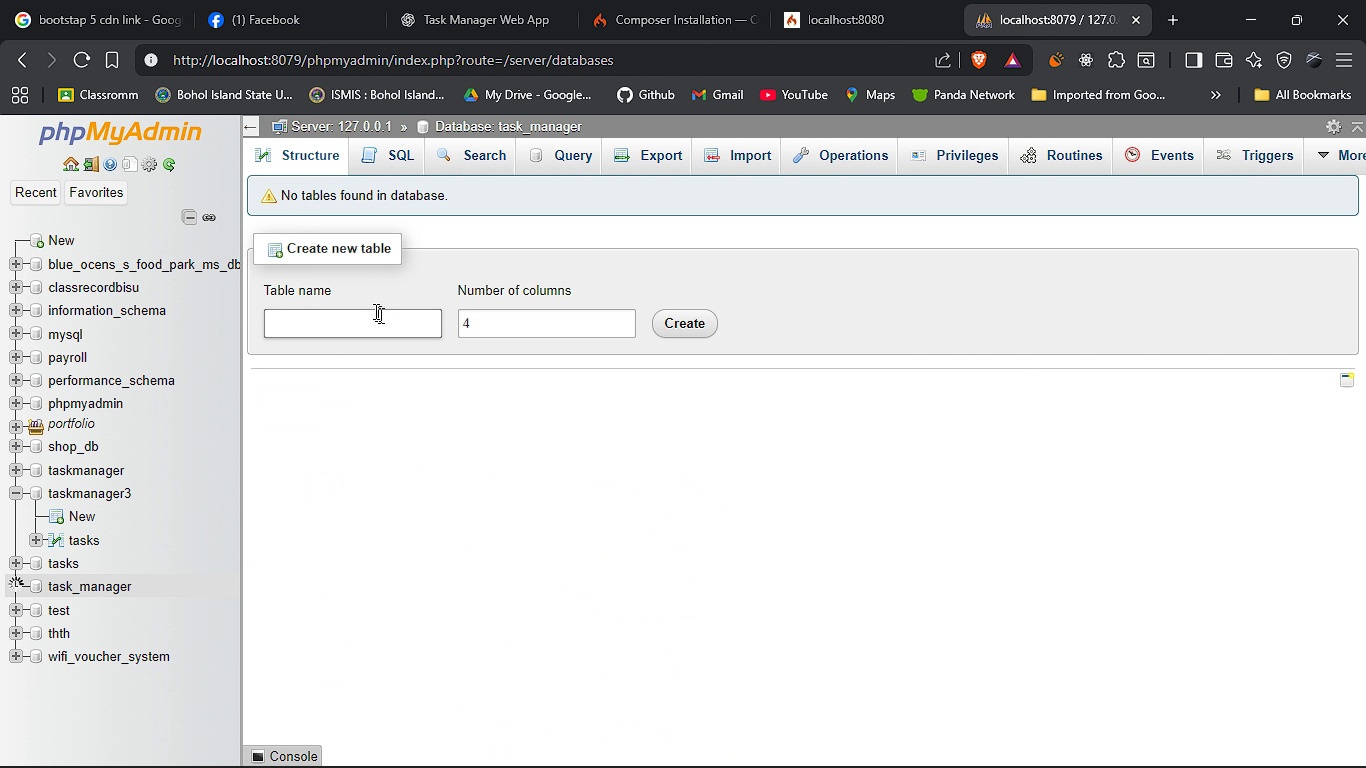 
left_click([359, 327])
 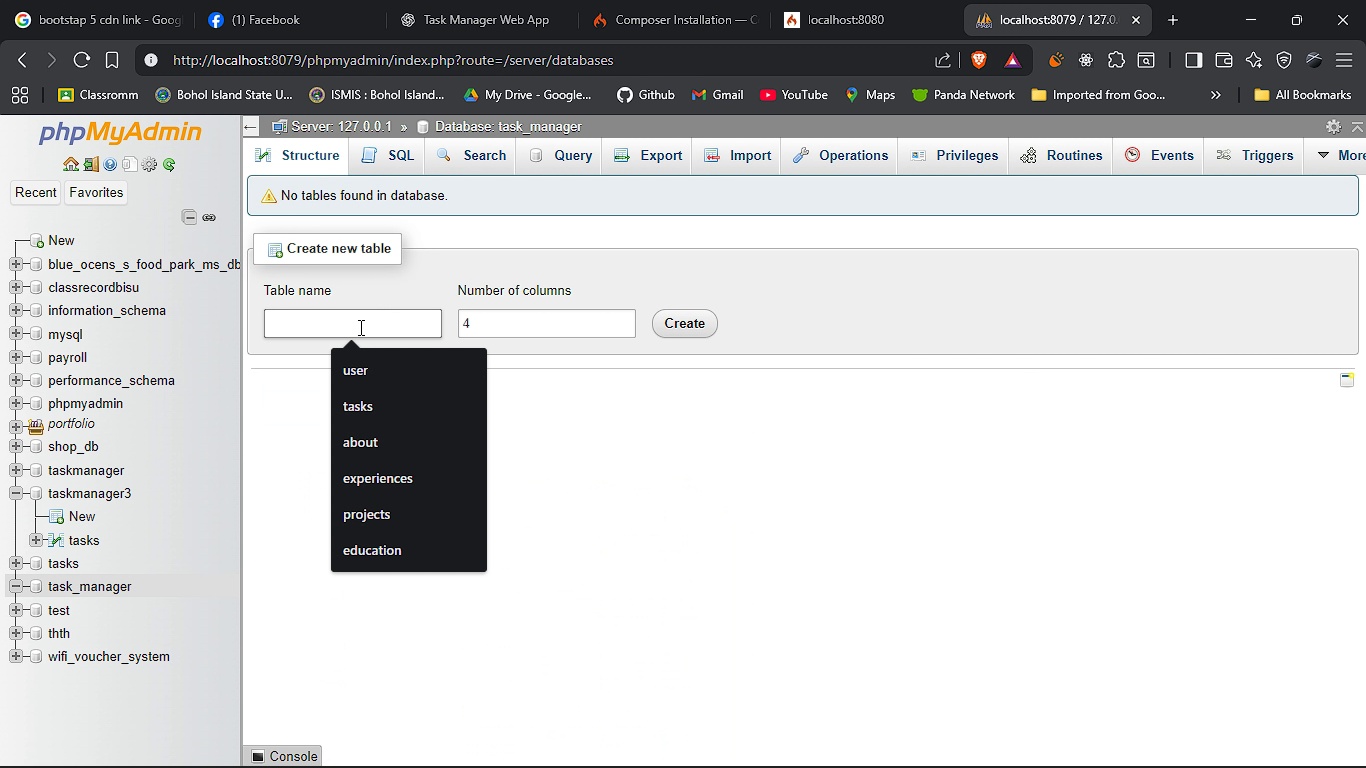 
type(taks)
key(Backspace)
key(Backspace)
type(sks)
 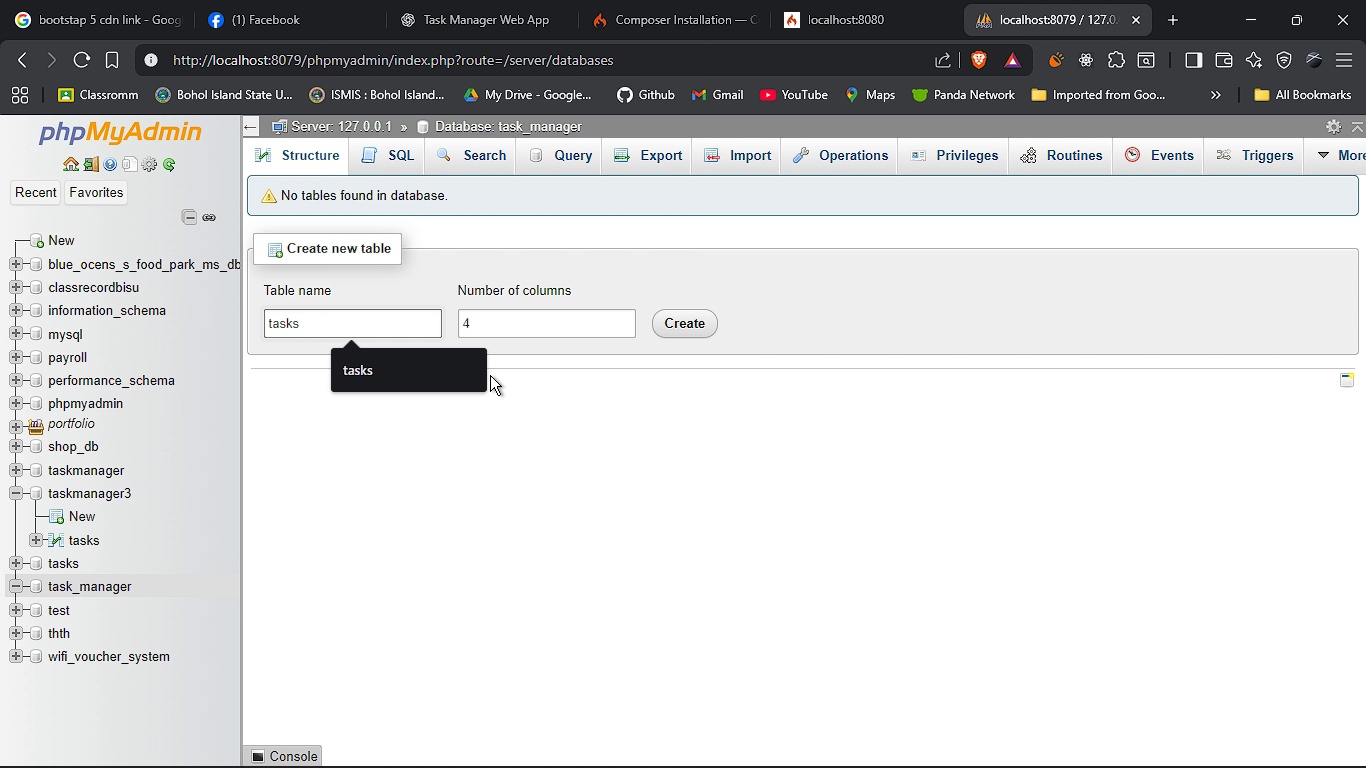 
left_click([547, 320])
 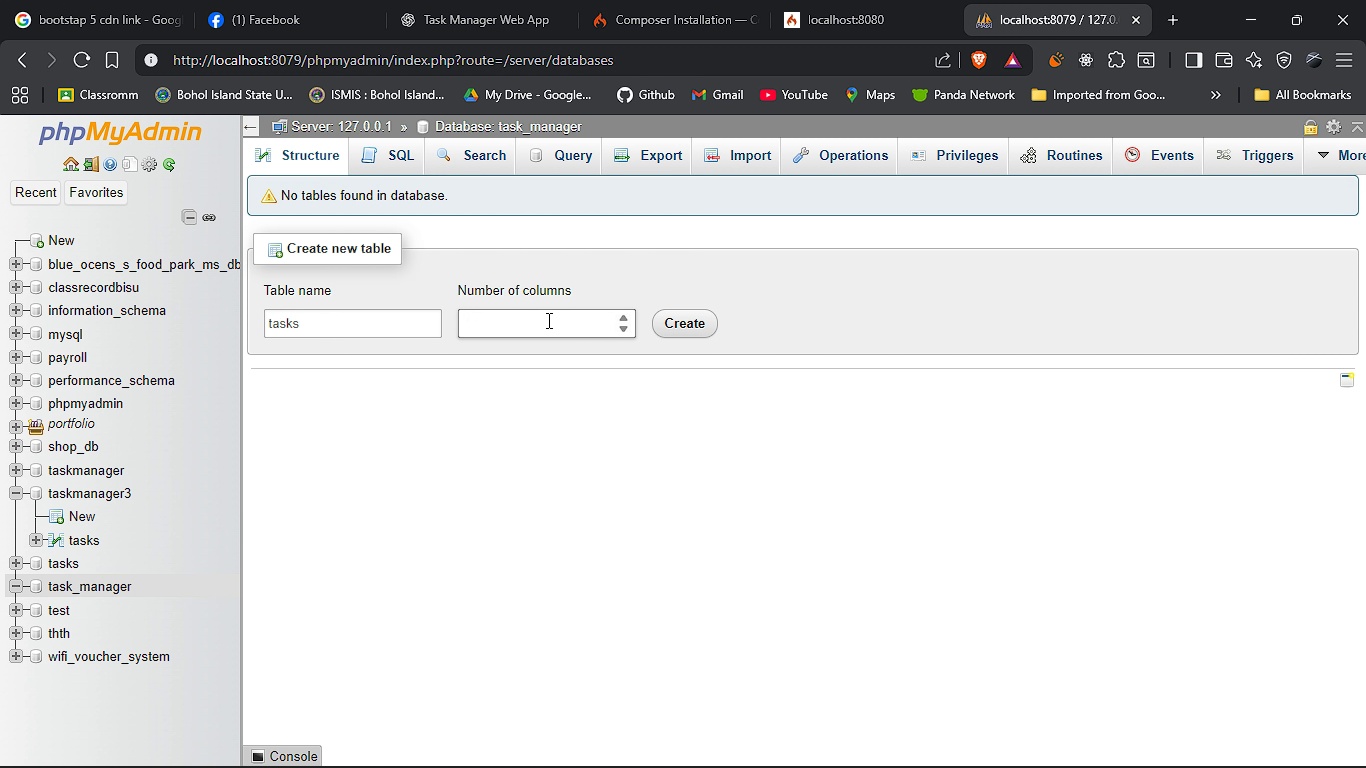 
key(Backspace)
 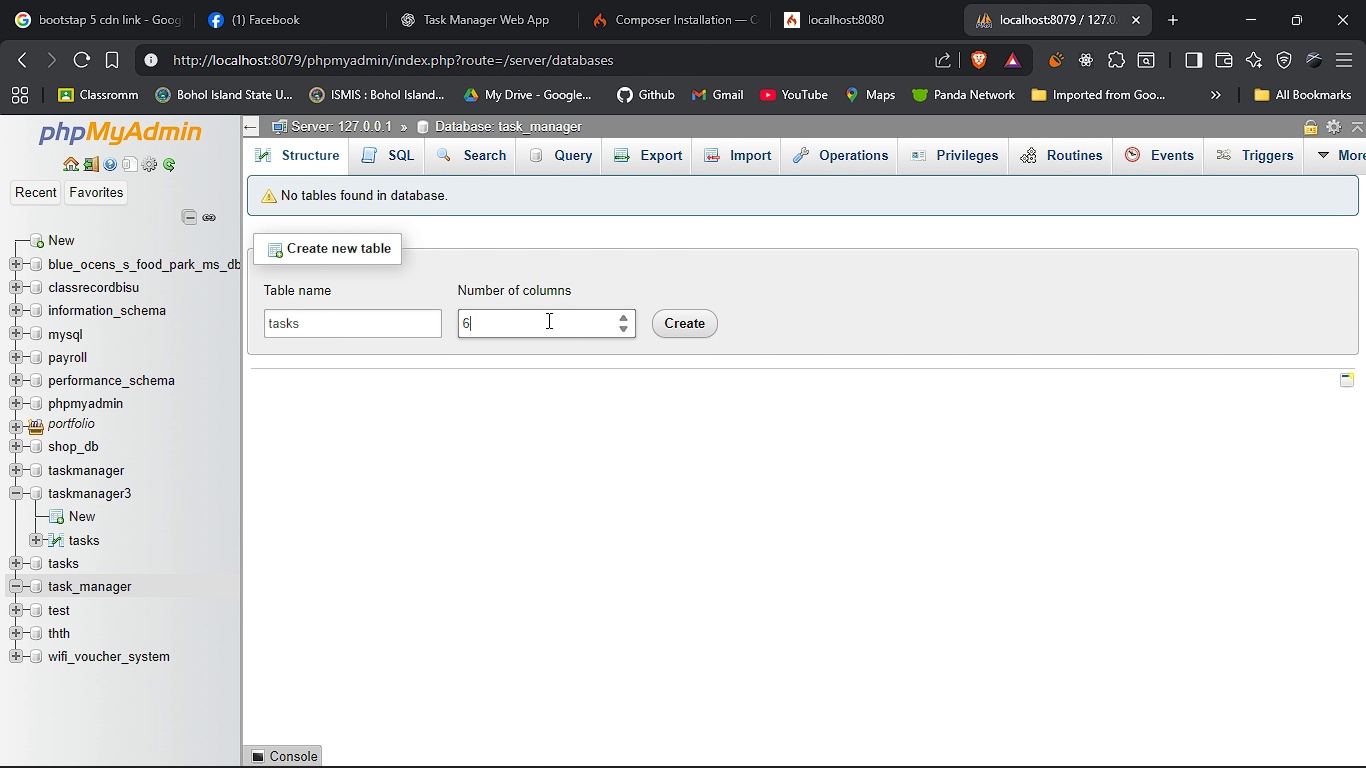 
key(6)
 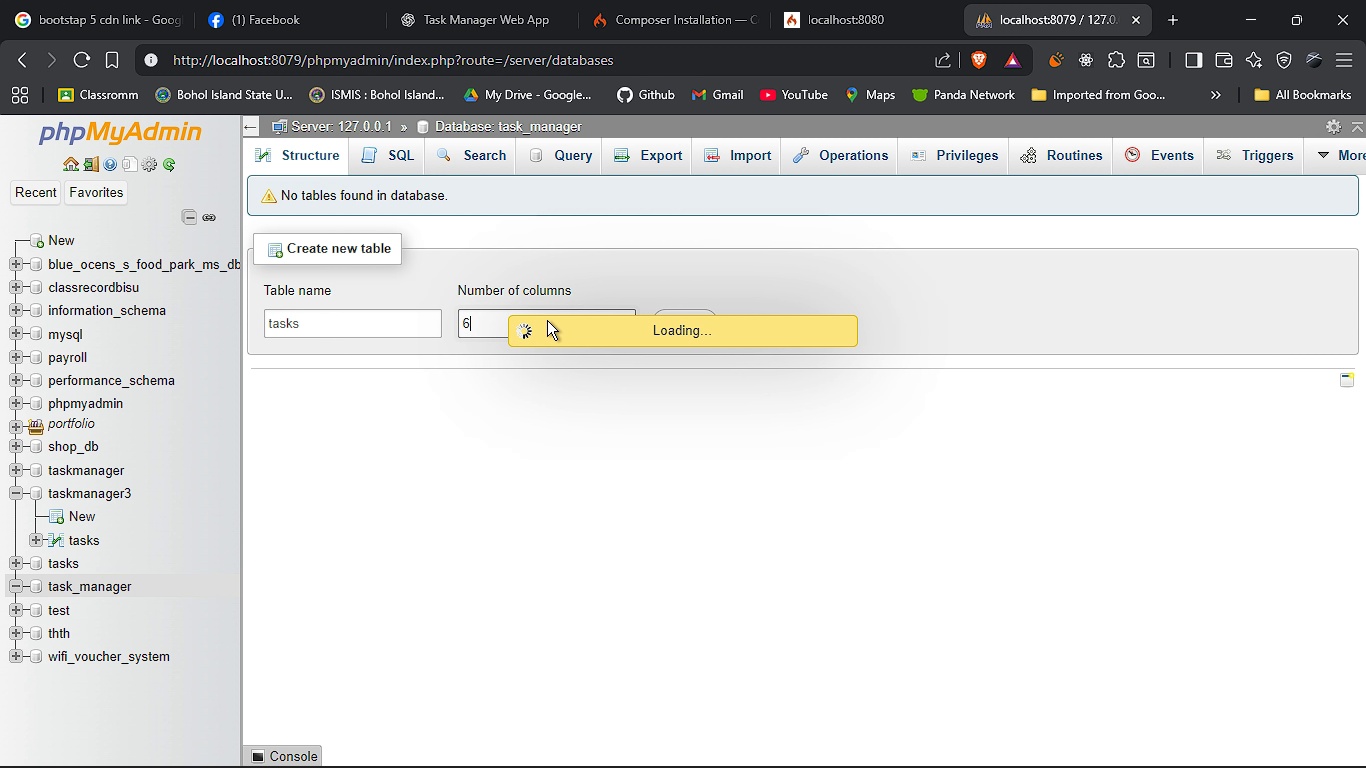 
key(Enter)
 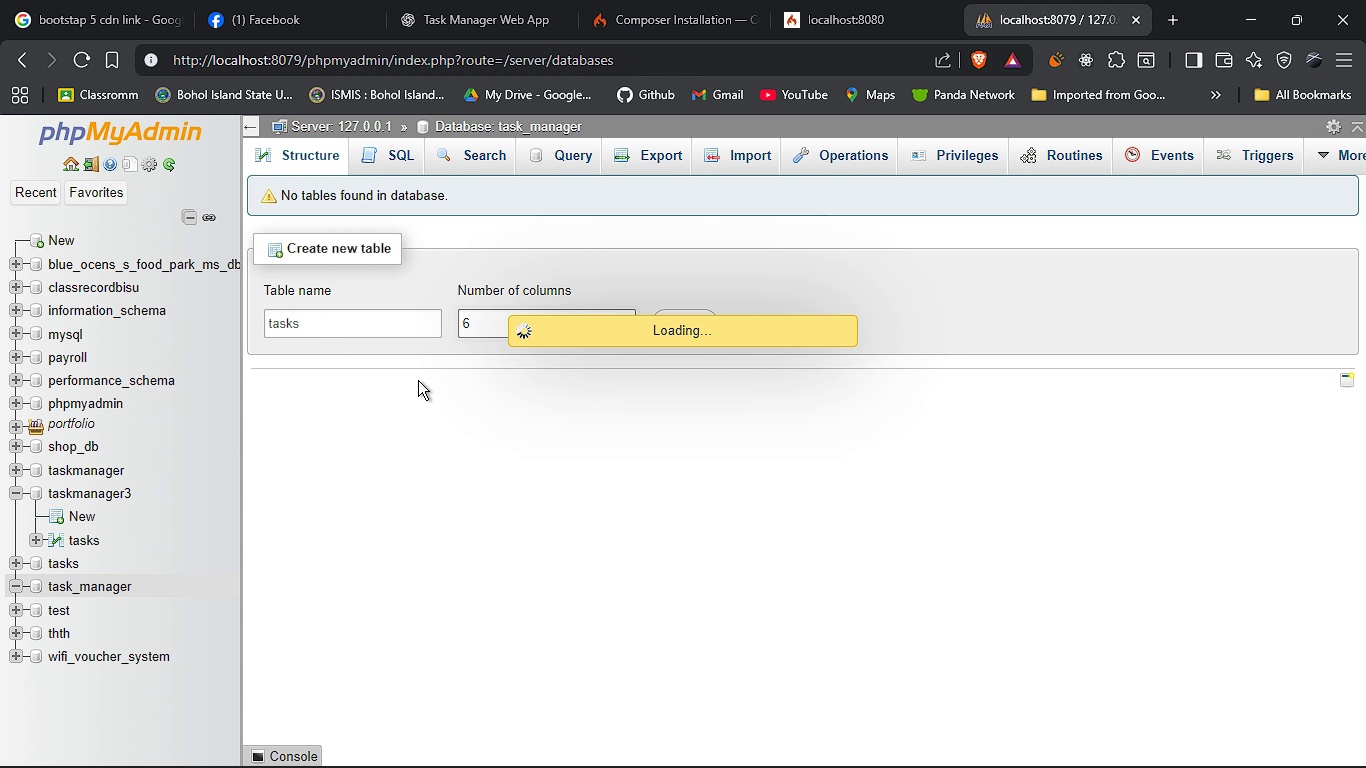 
wait(6.7)
 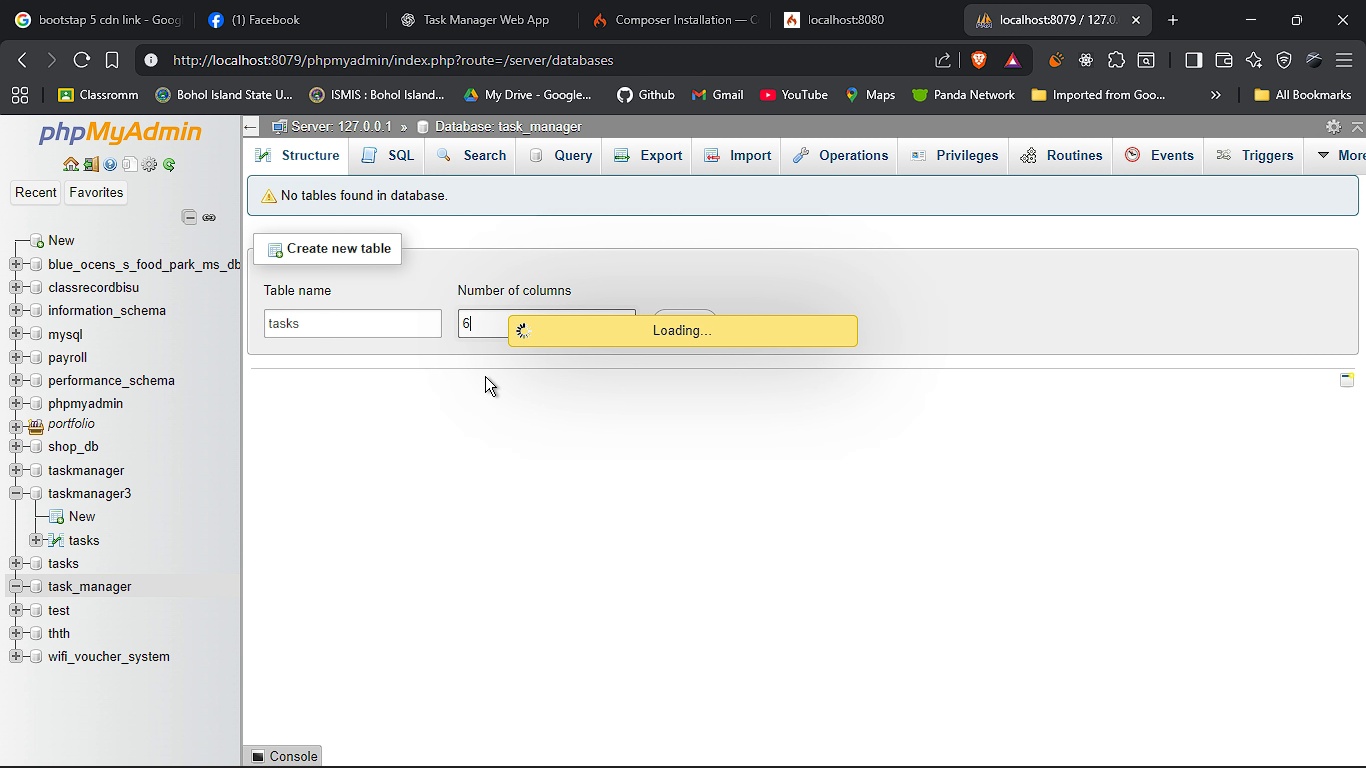 
left_click([345, 340])
 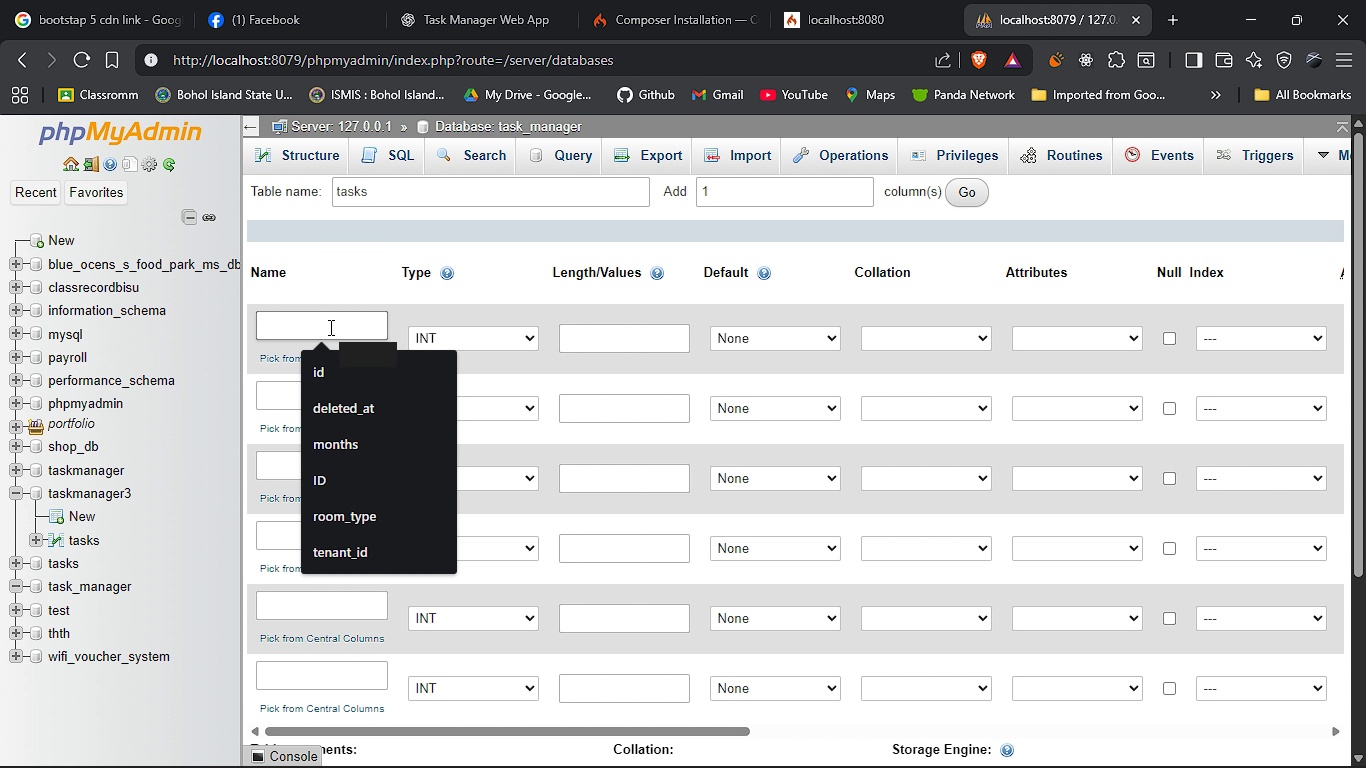 
type(id)
 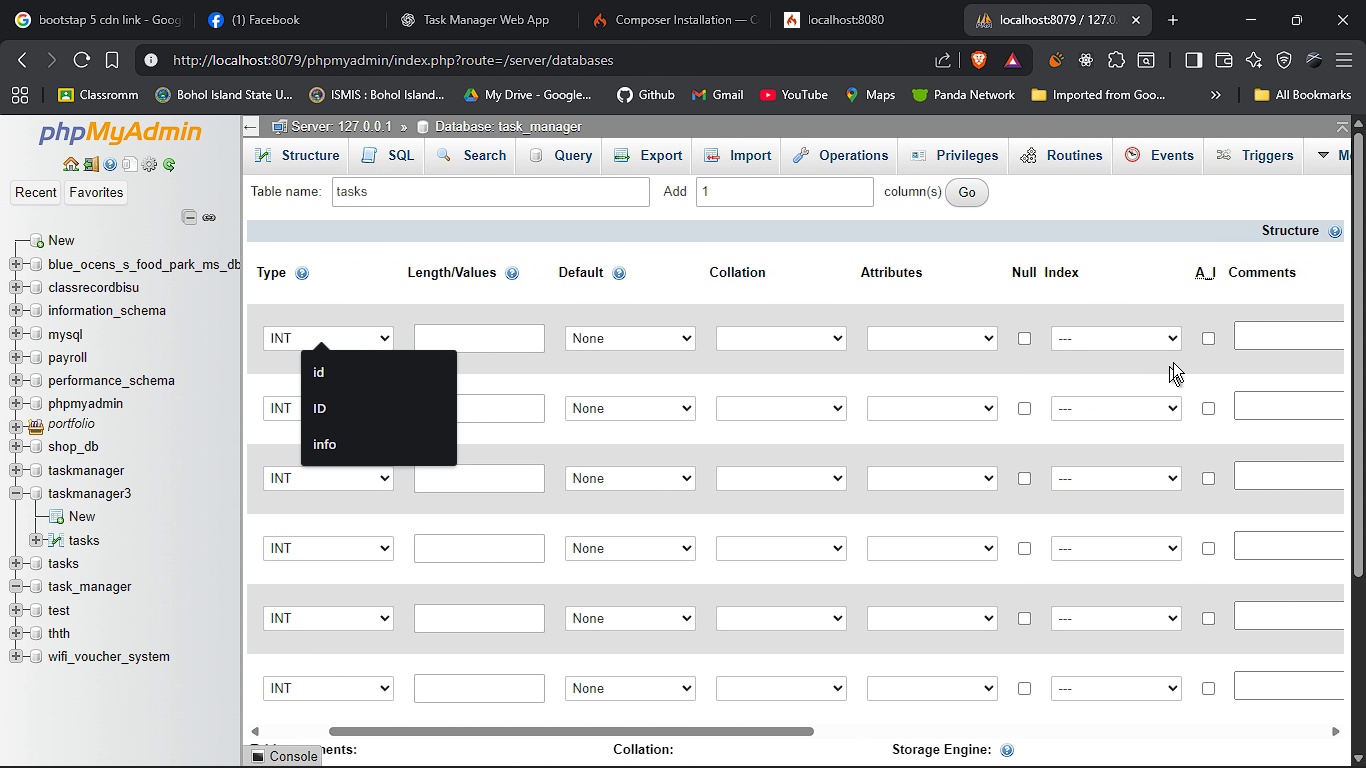 
left_click([1209, 337])
 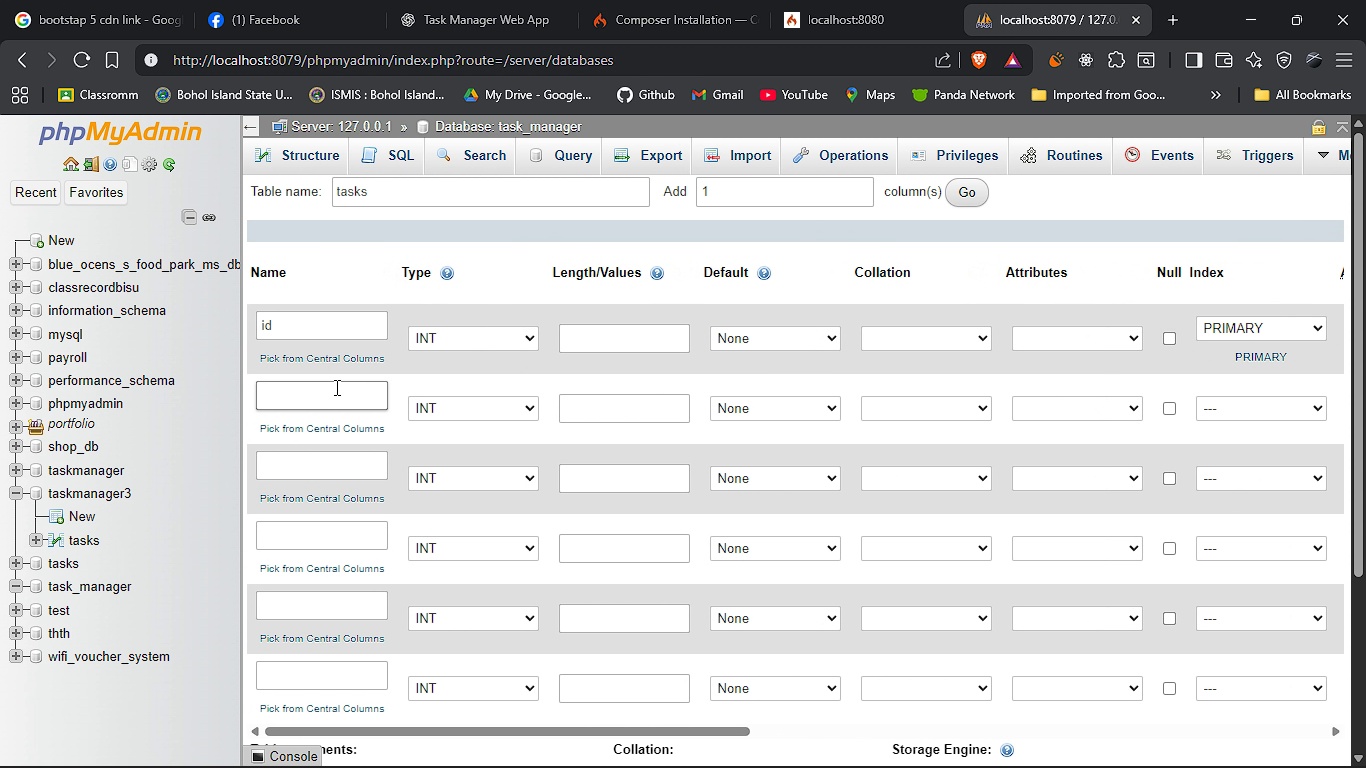 
left_click([335, 387])
 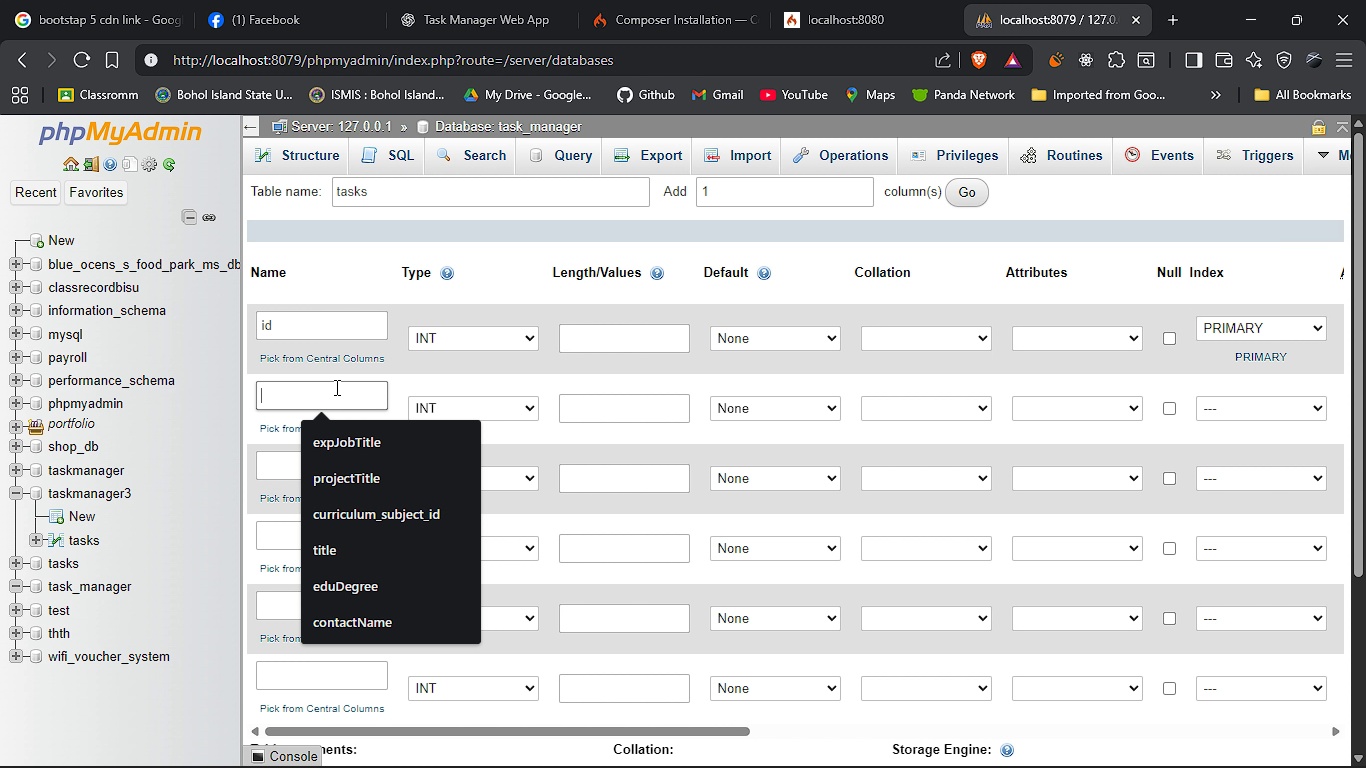 
type(tti)
key(Backspace)
key(Backspace)
type(itle)
 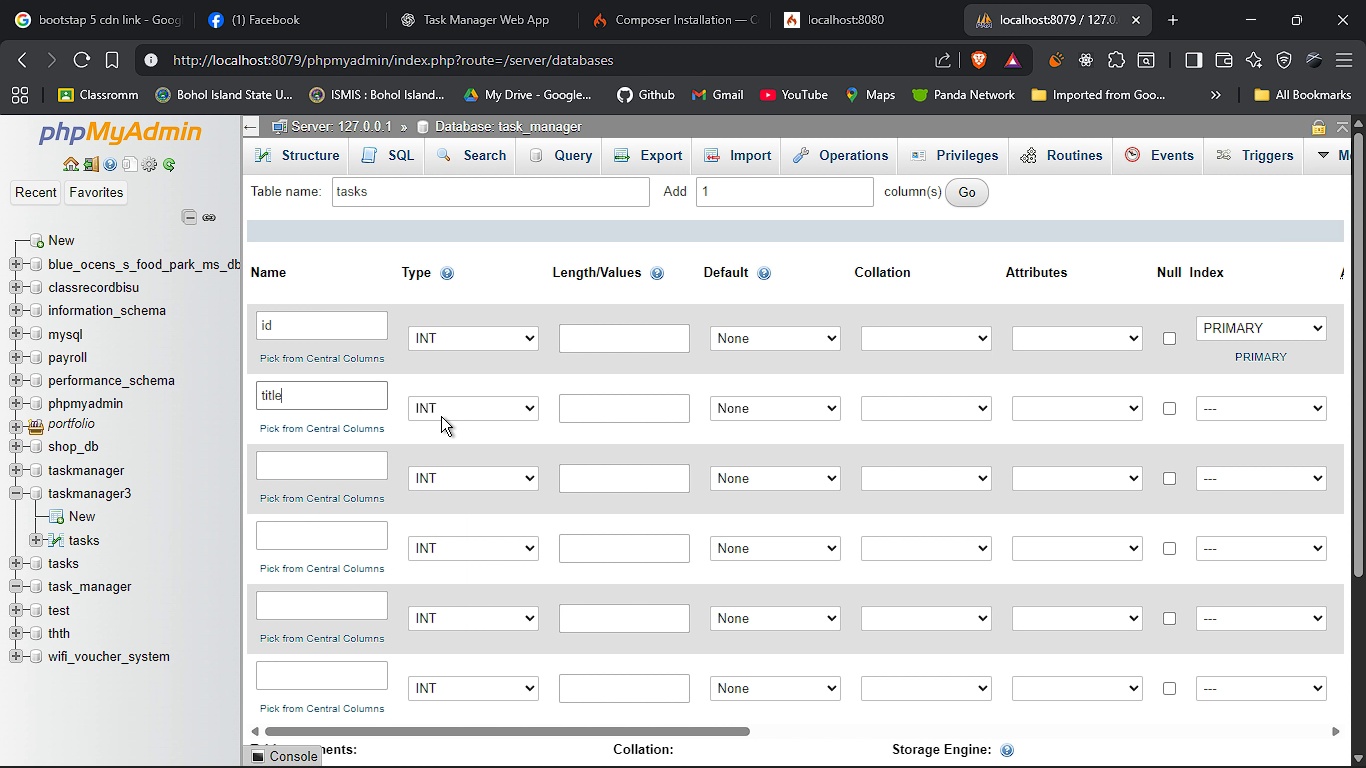 
left_click([441, 416])
 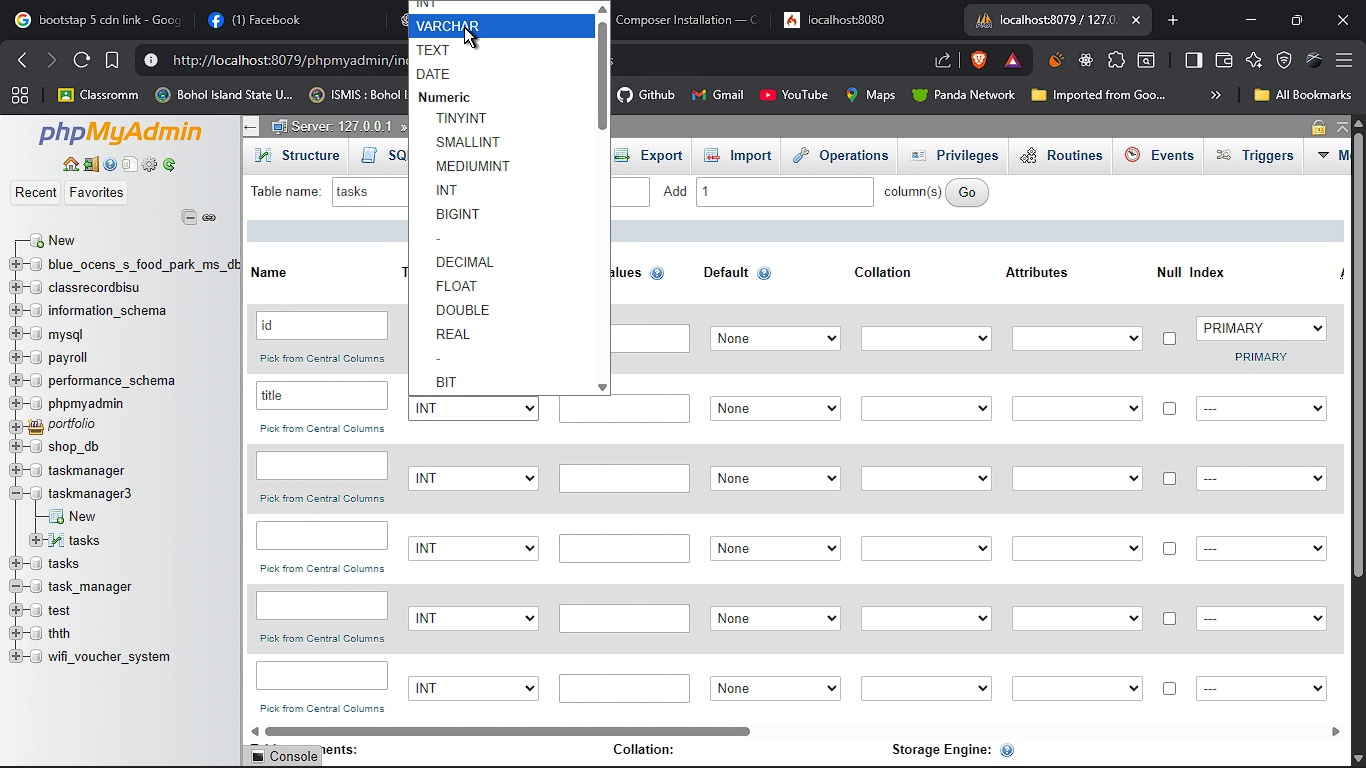 
left_click([464, 27])
 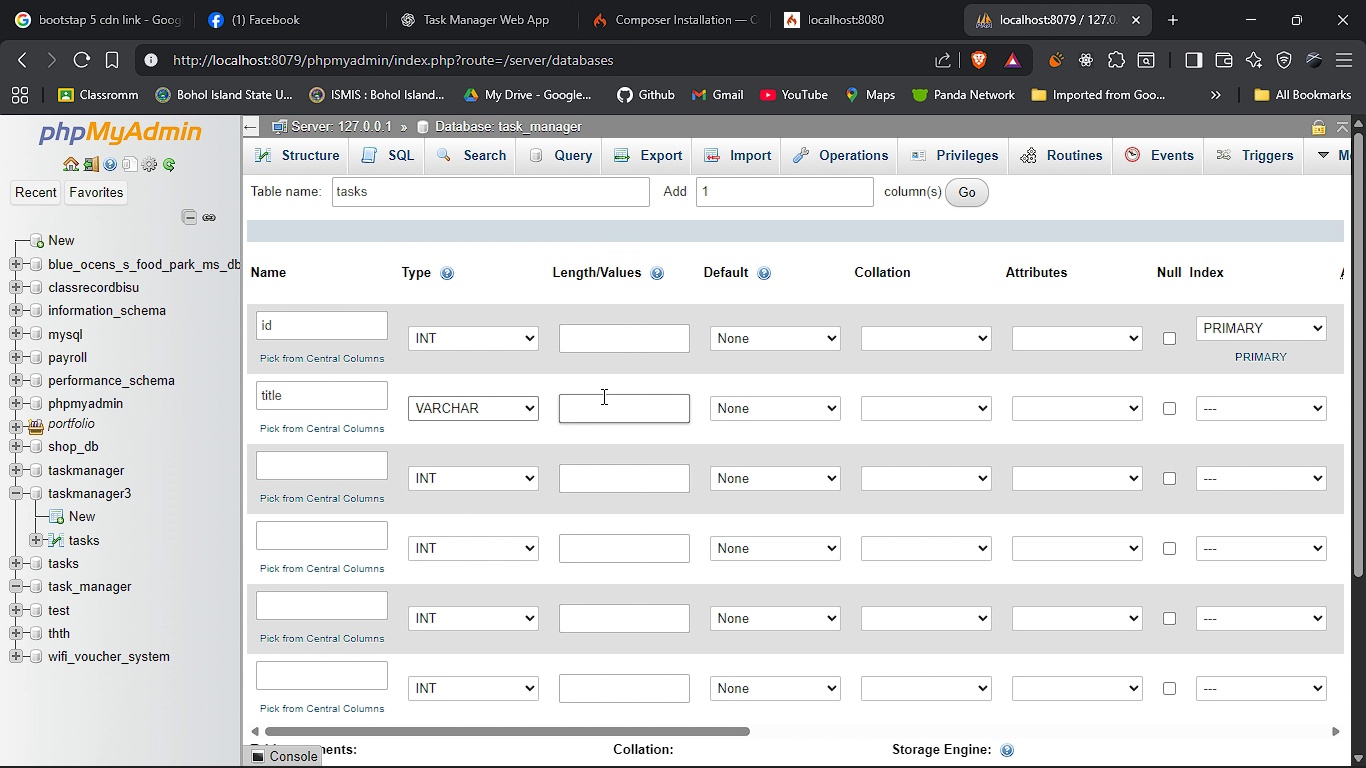 
left_click([602, 396])
 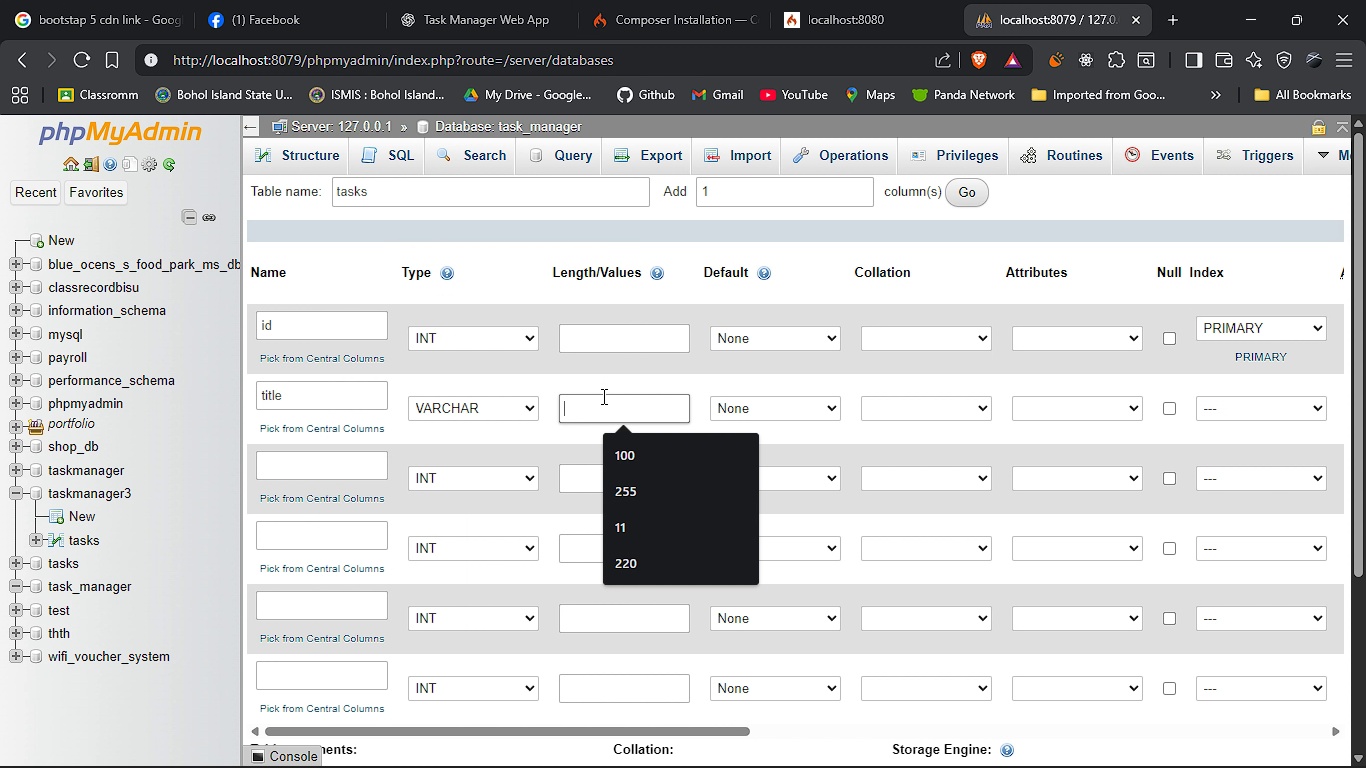 
type(220)
 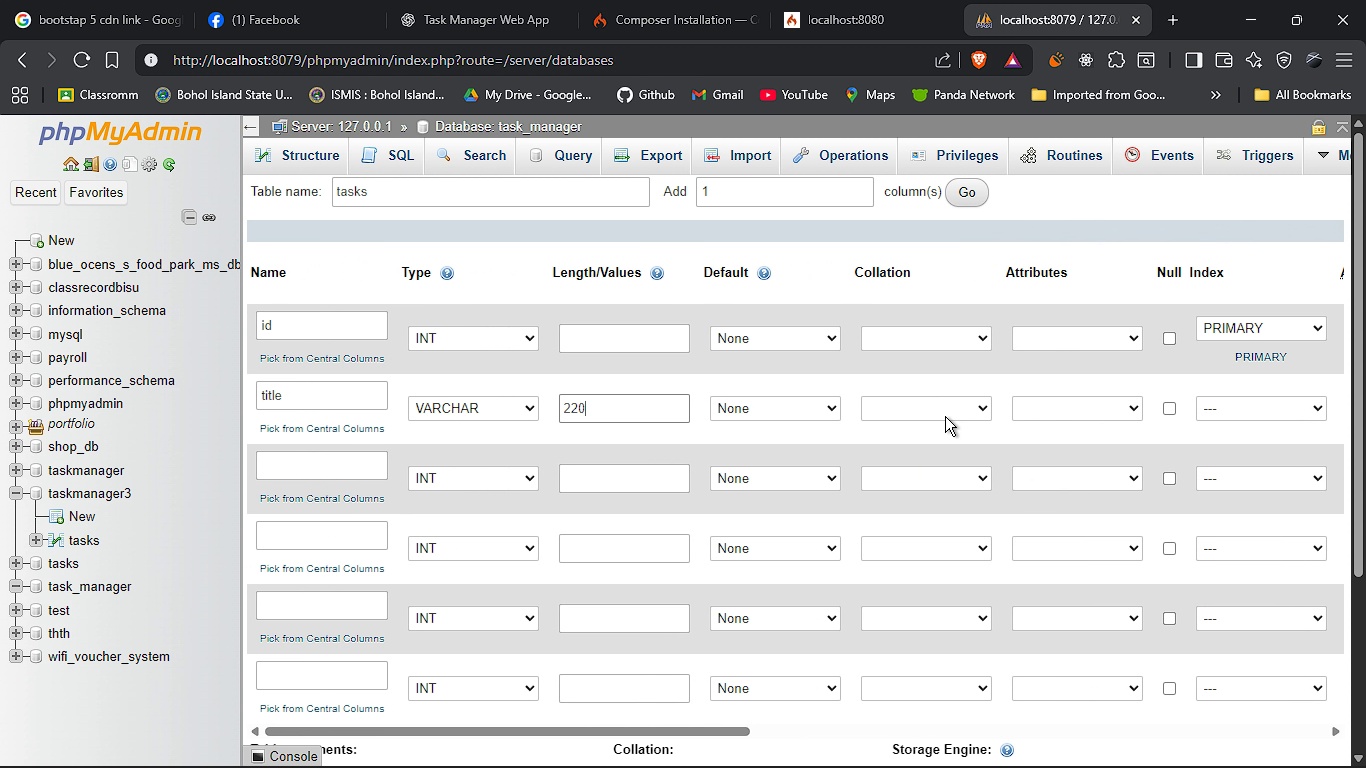 
wait(5.96)
 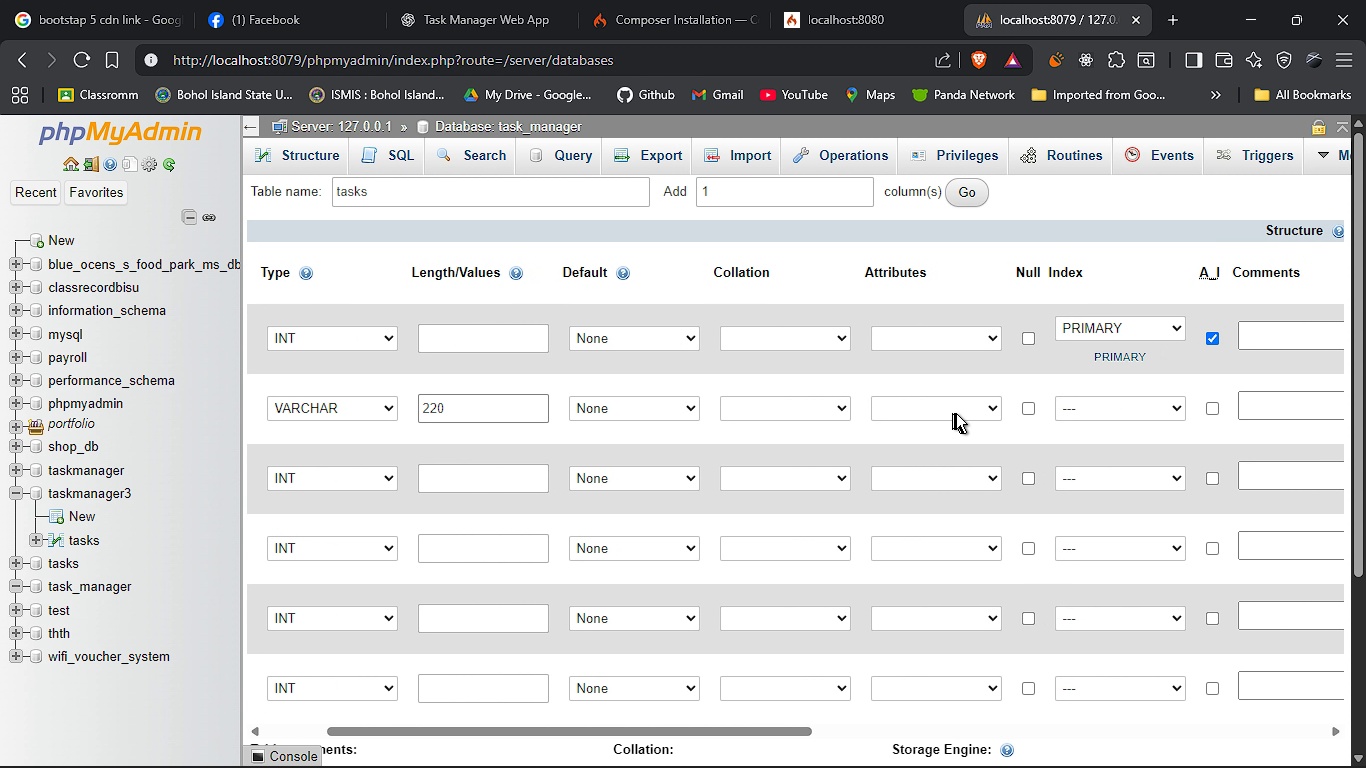 
left_click([346, 463])
 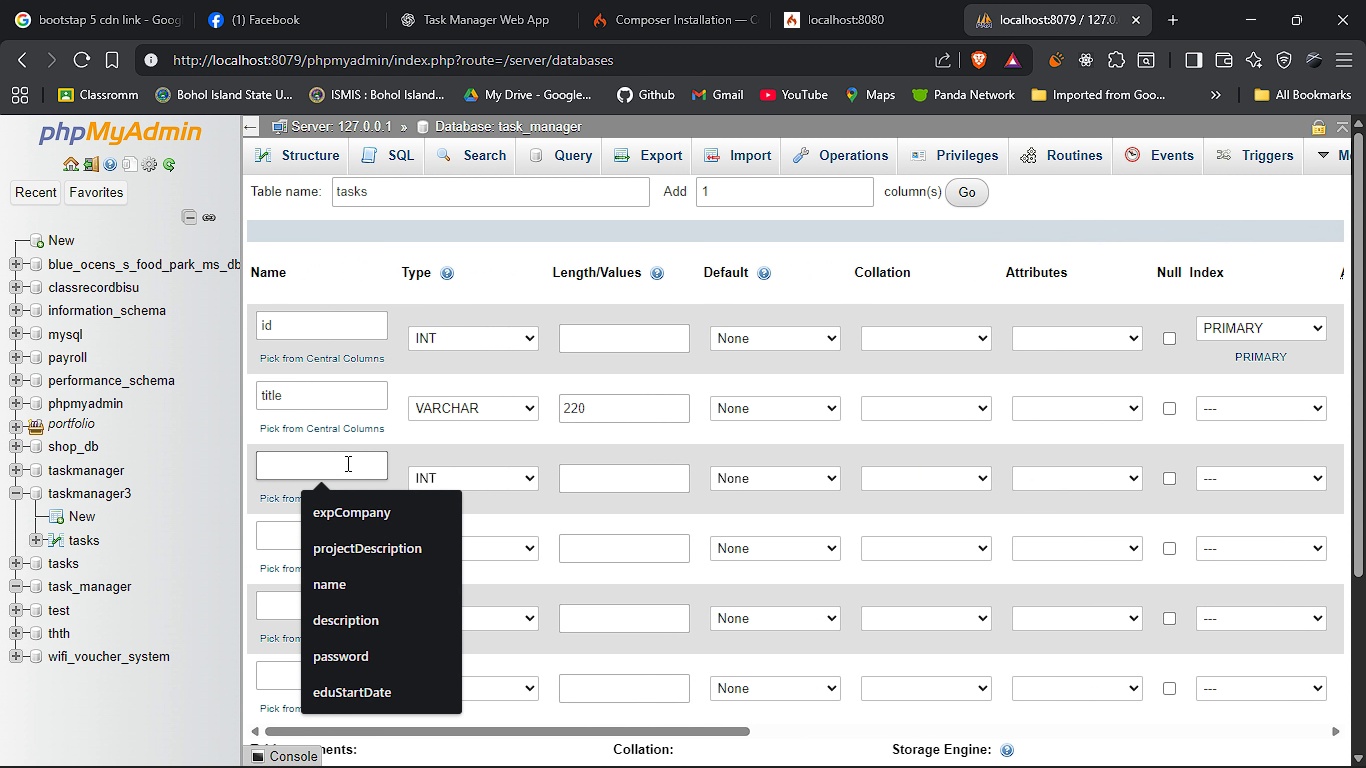 
hold_key(key=ShiftLeft, duration=0.38)
 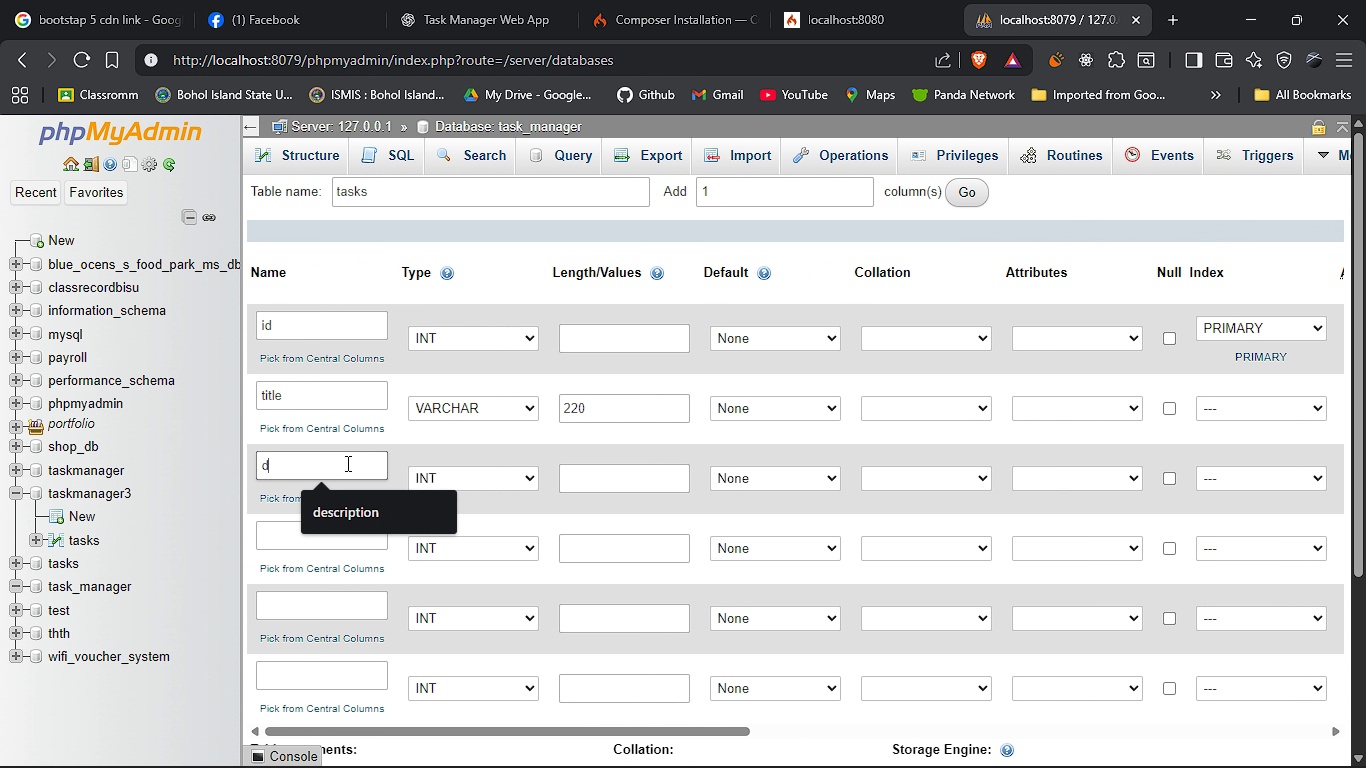 
type(des)
 